 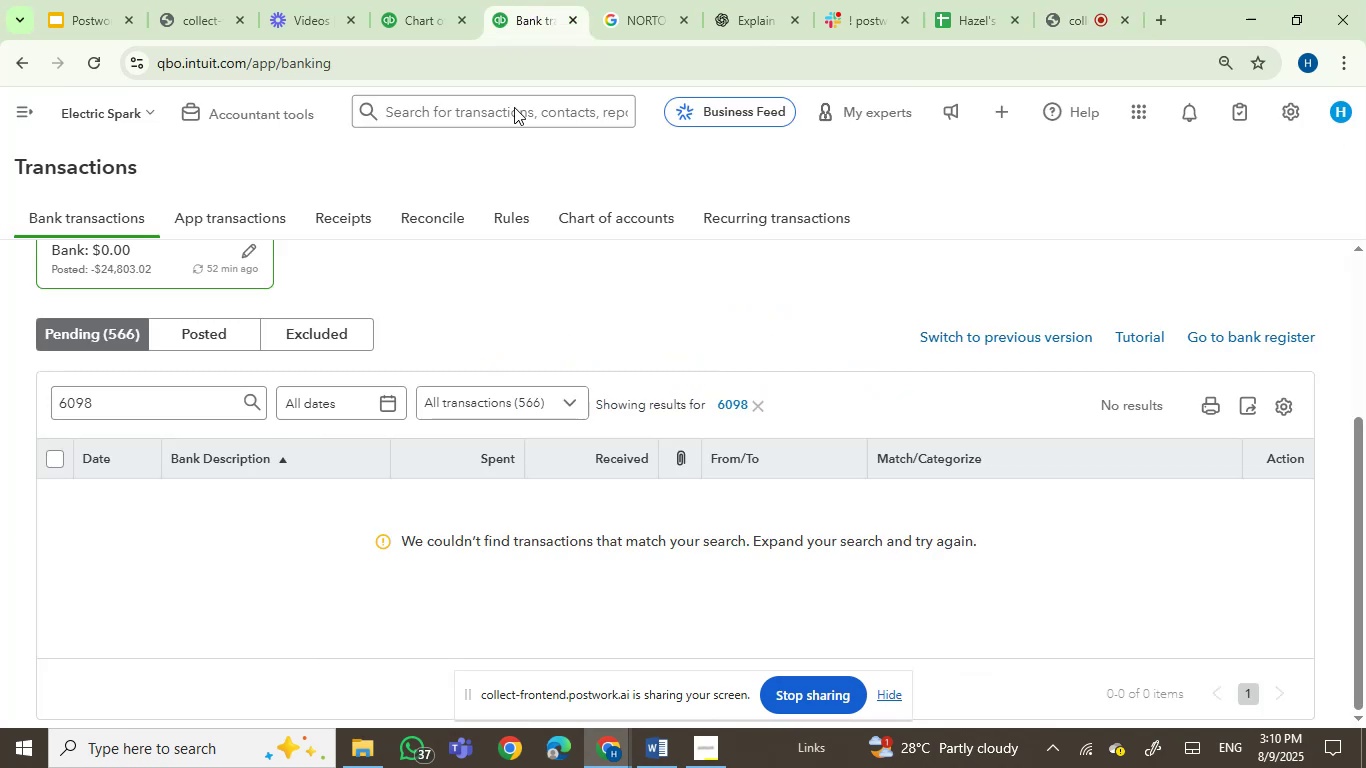 
scroll: coordinate [335, 469], scroll_direction: down, amount: 1.0
 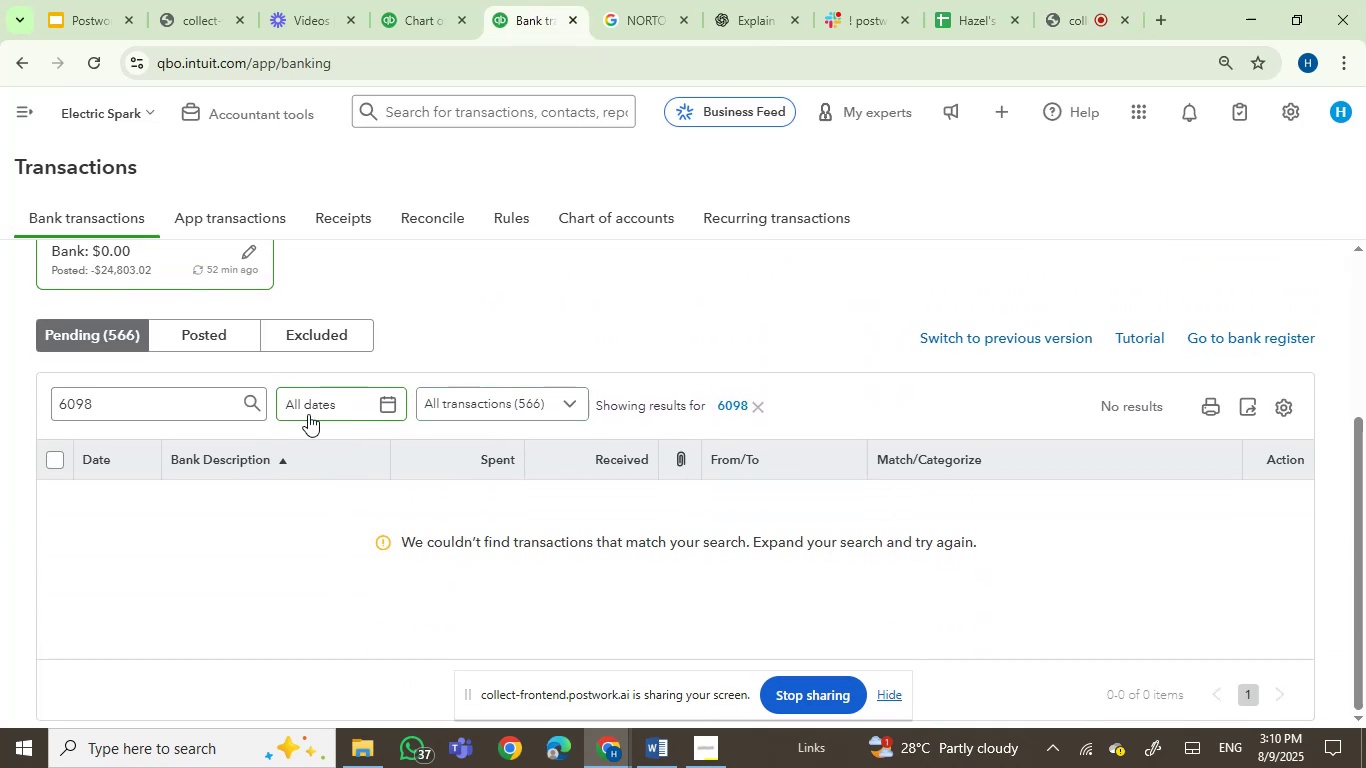 
left_click([197, 399])
 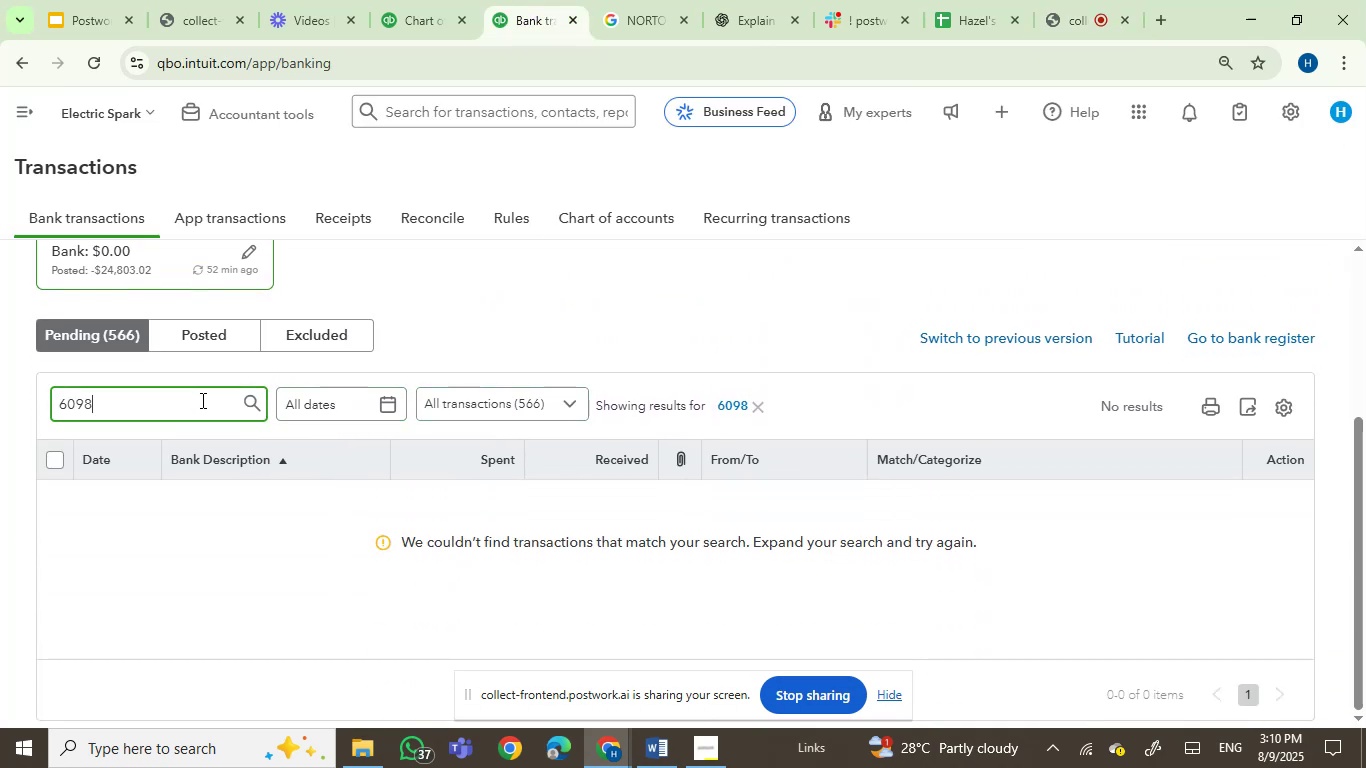 
left_click_drag(start_coordinate=[168, 404], to_coordinate=[16, 391])
 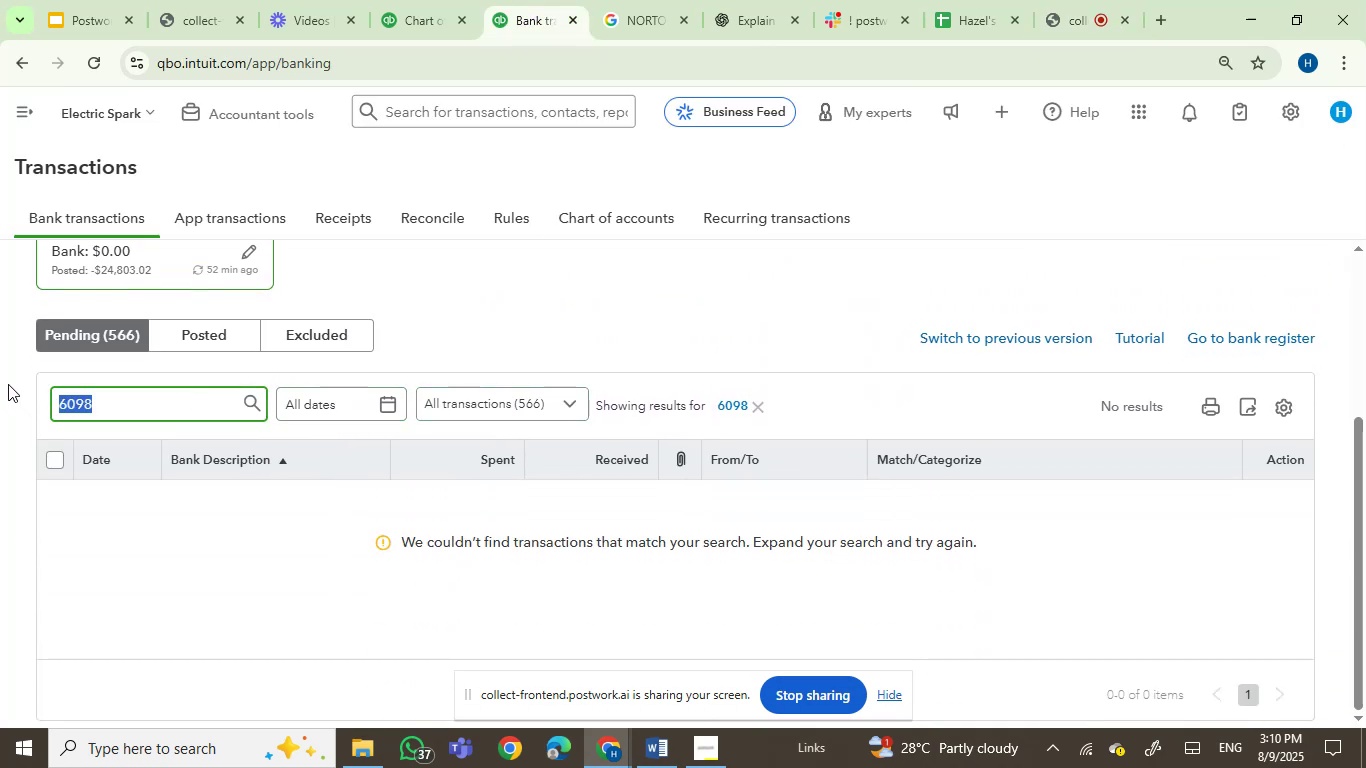 
key(Backspace)
 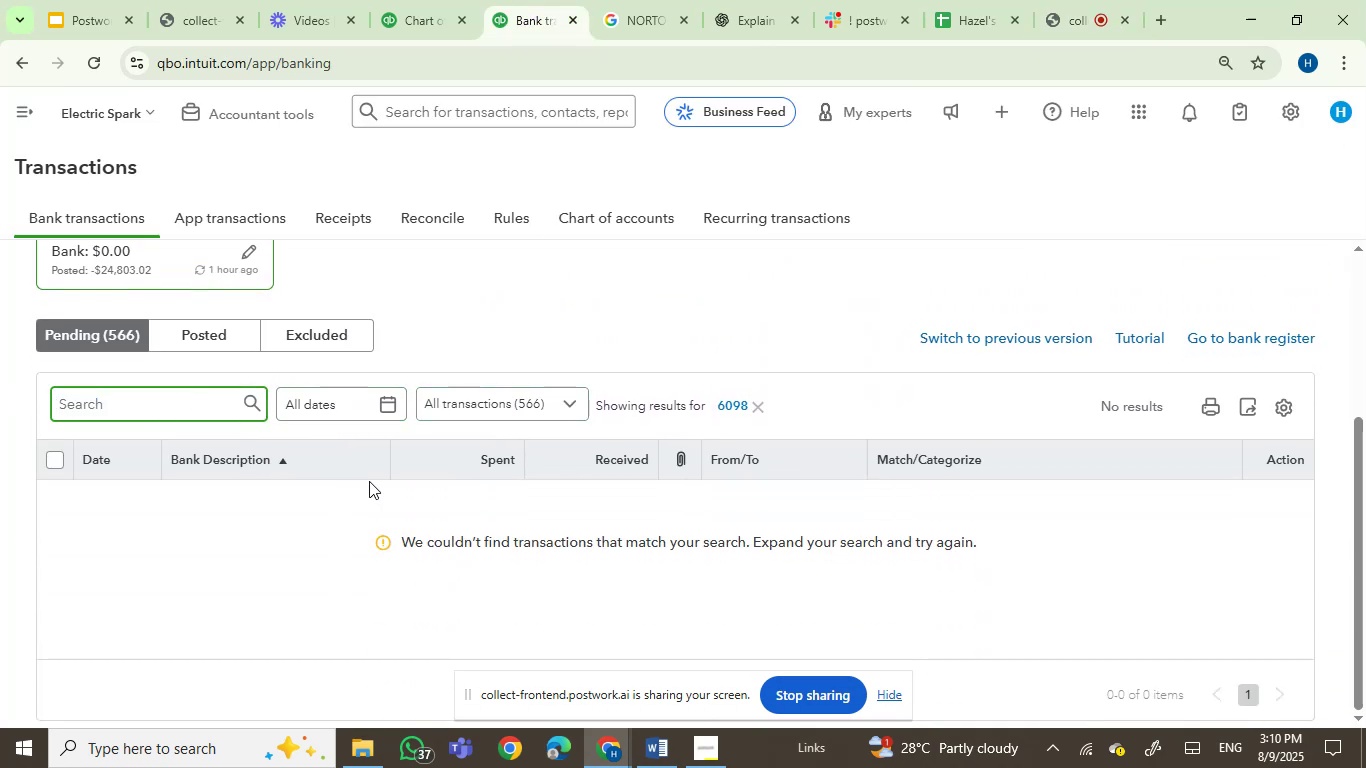 
key(Enter)
 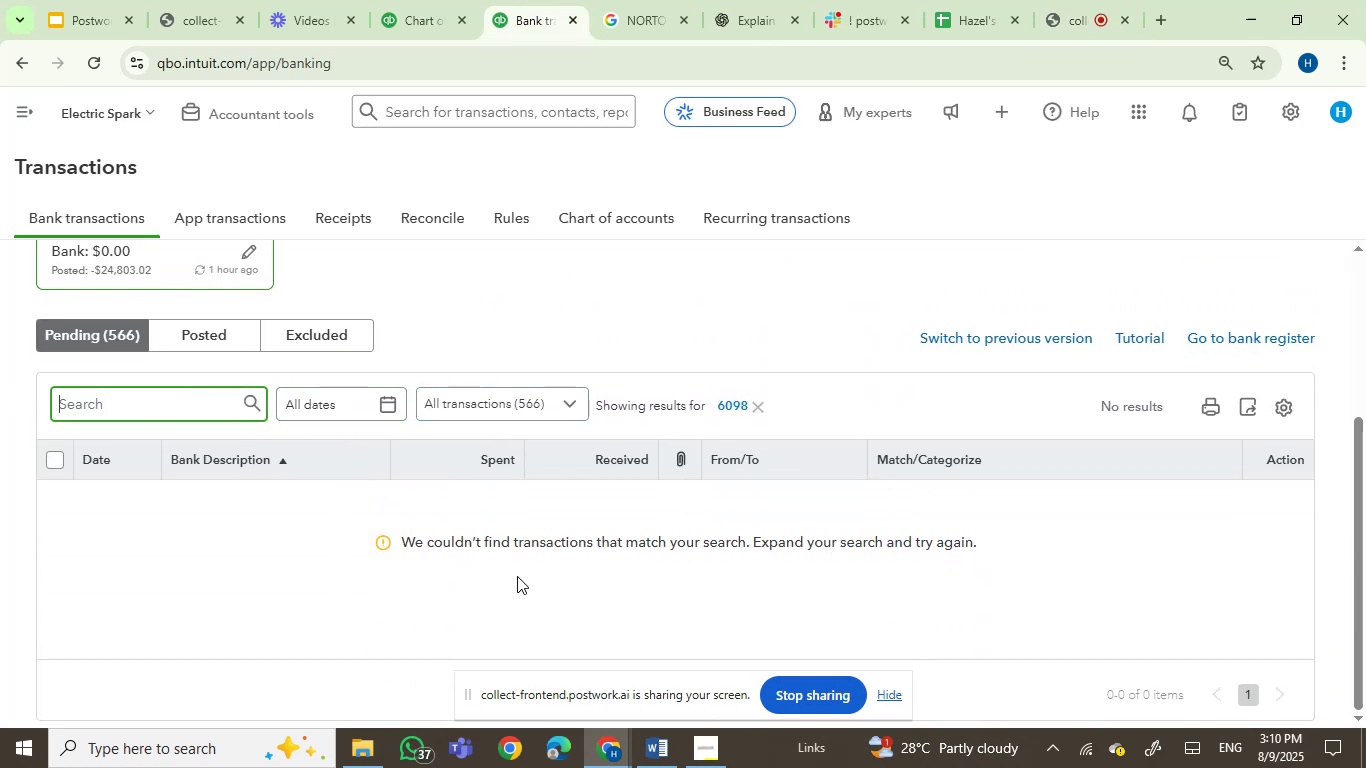 
scroll: coordinate [584, 578], scroll_direction: down, amount: 1.0
 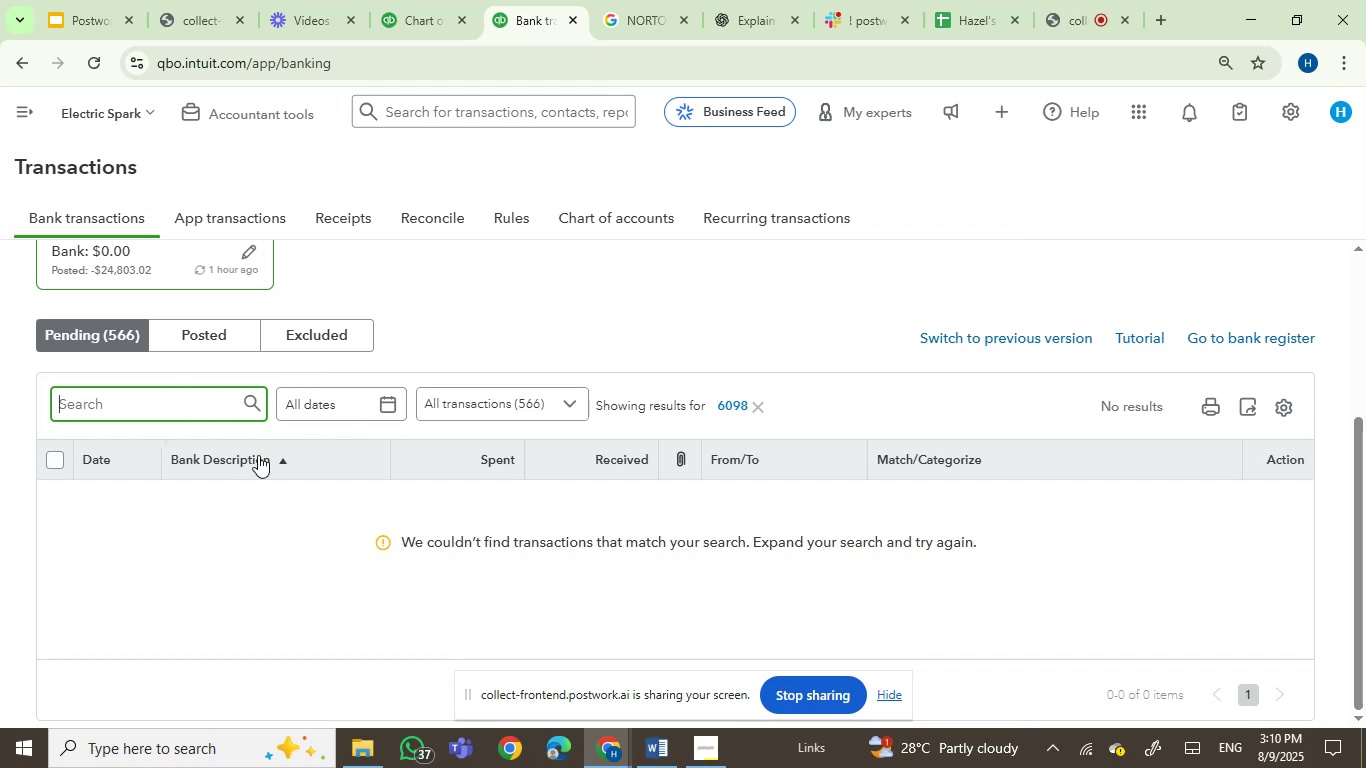 
left_click([212, 333])
 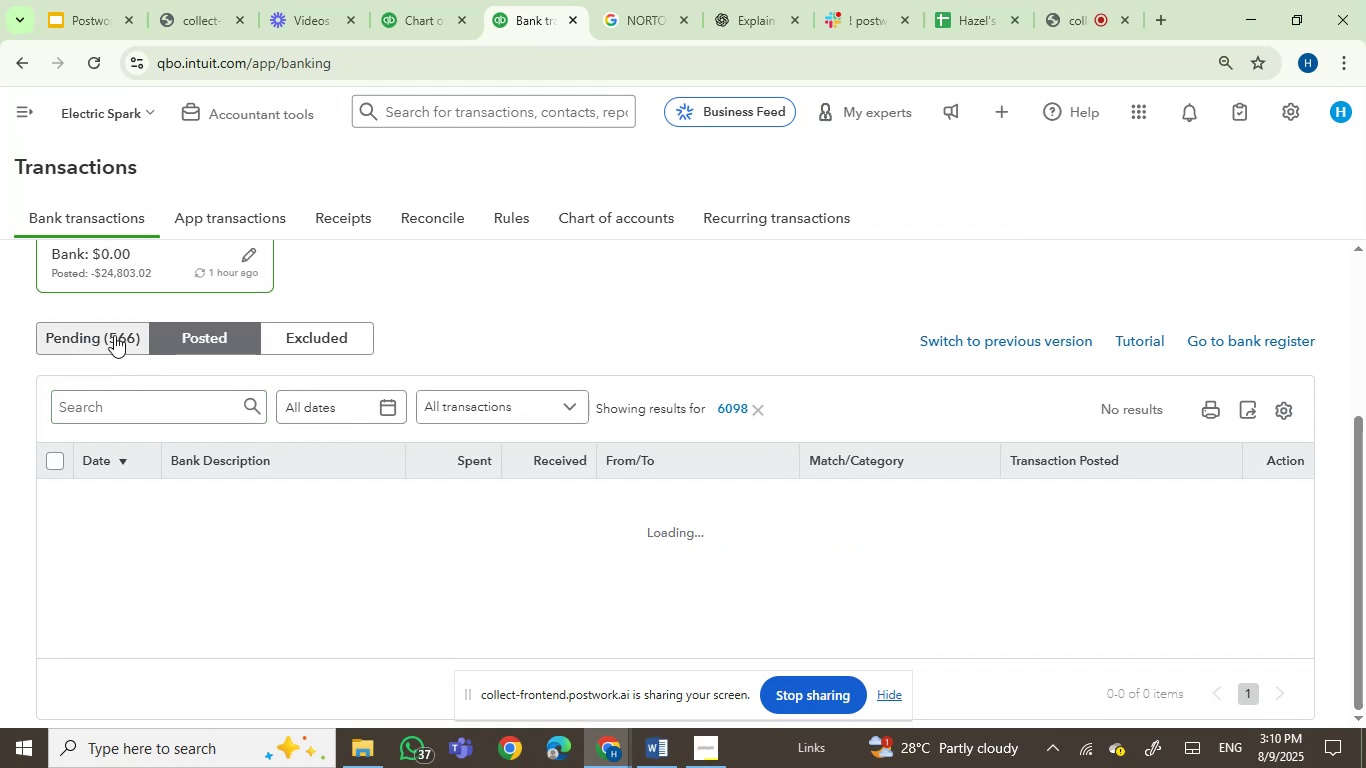 
left_click([114, 335])
 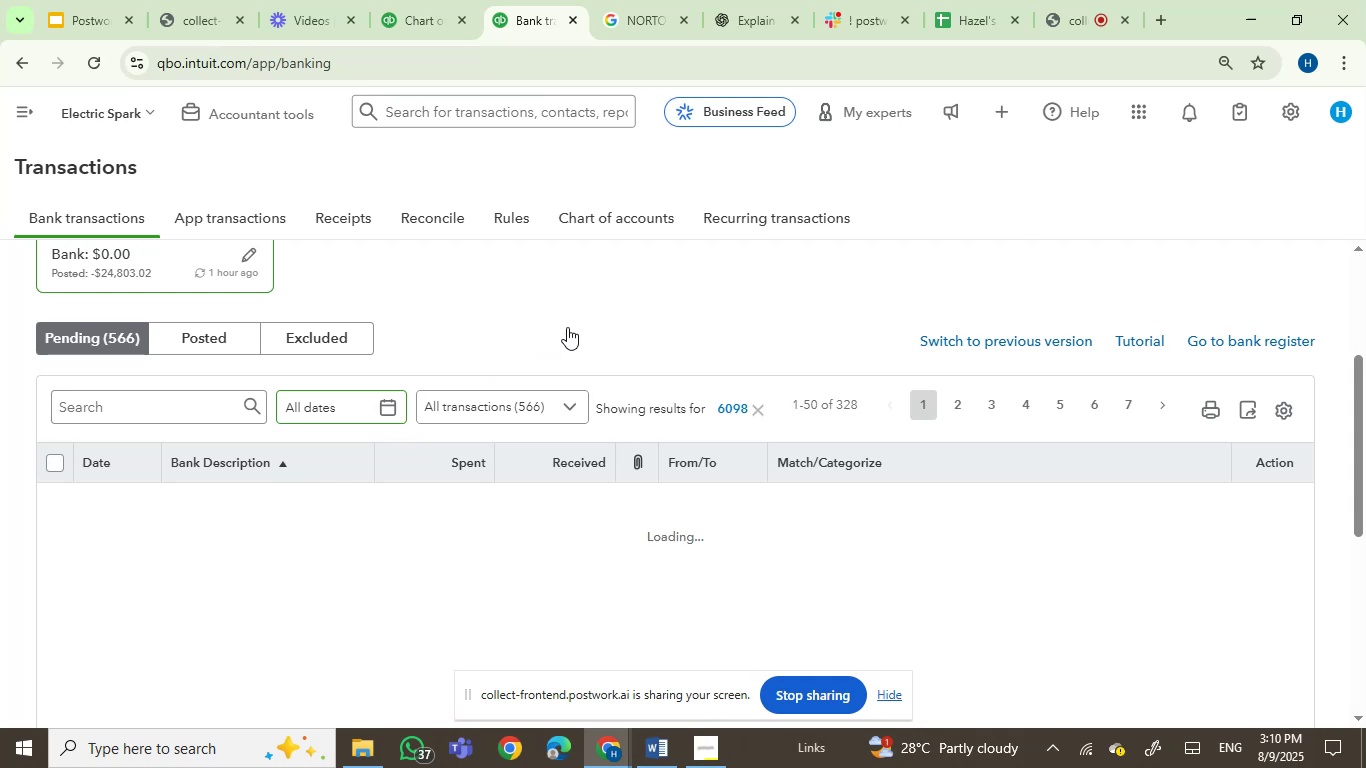 
scroll: coordinate [567, 327], scroll_direction: down, amount: 1.0
 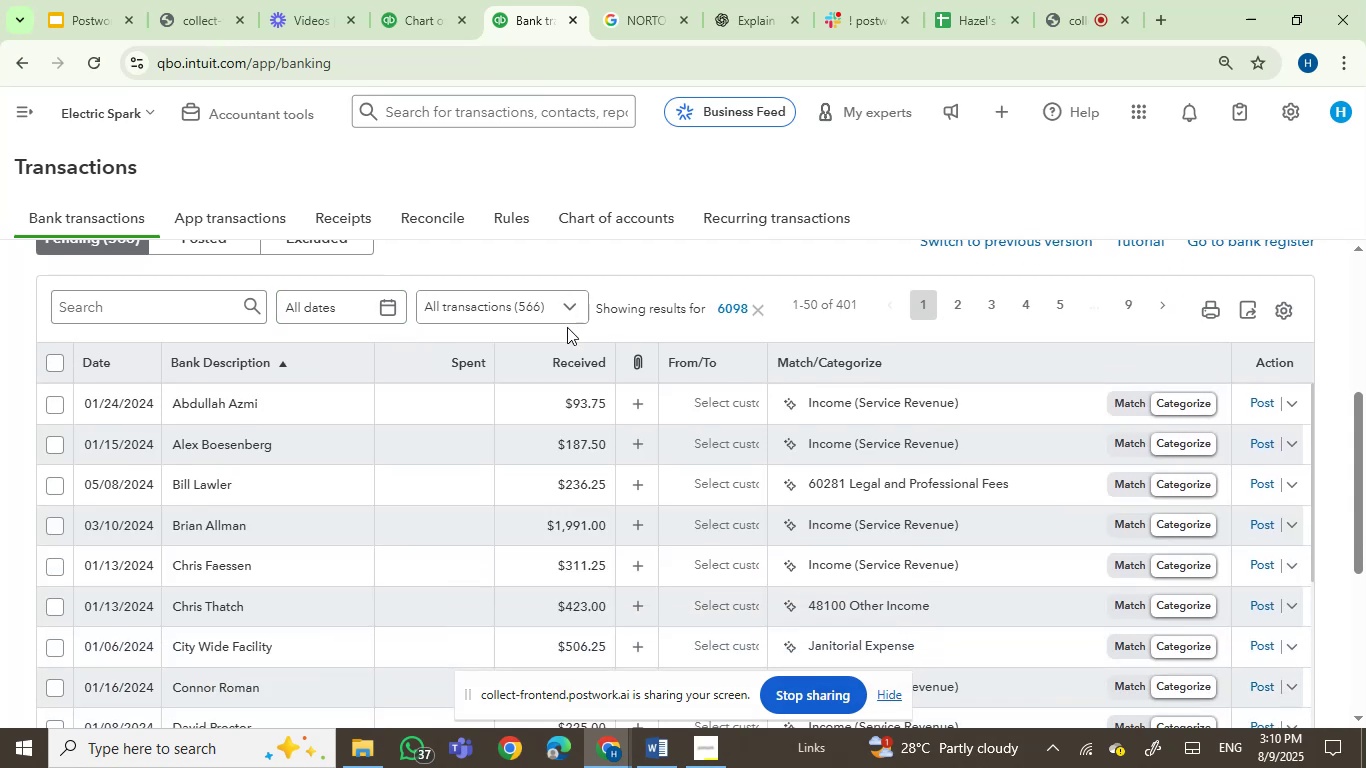 
scroll: coordinate [567, 327], scroll_direction: none, amount: 0.0
 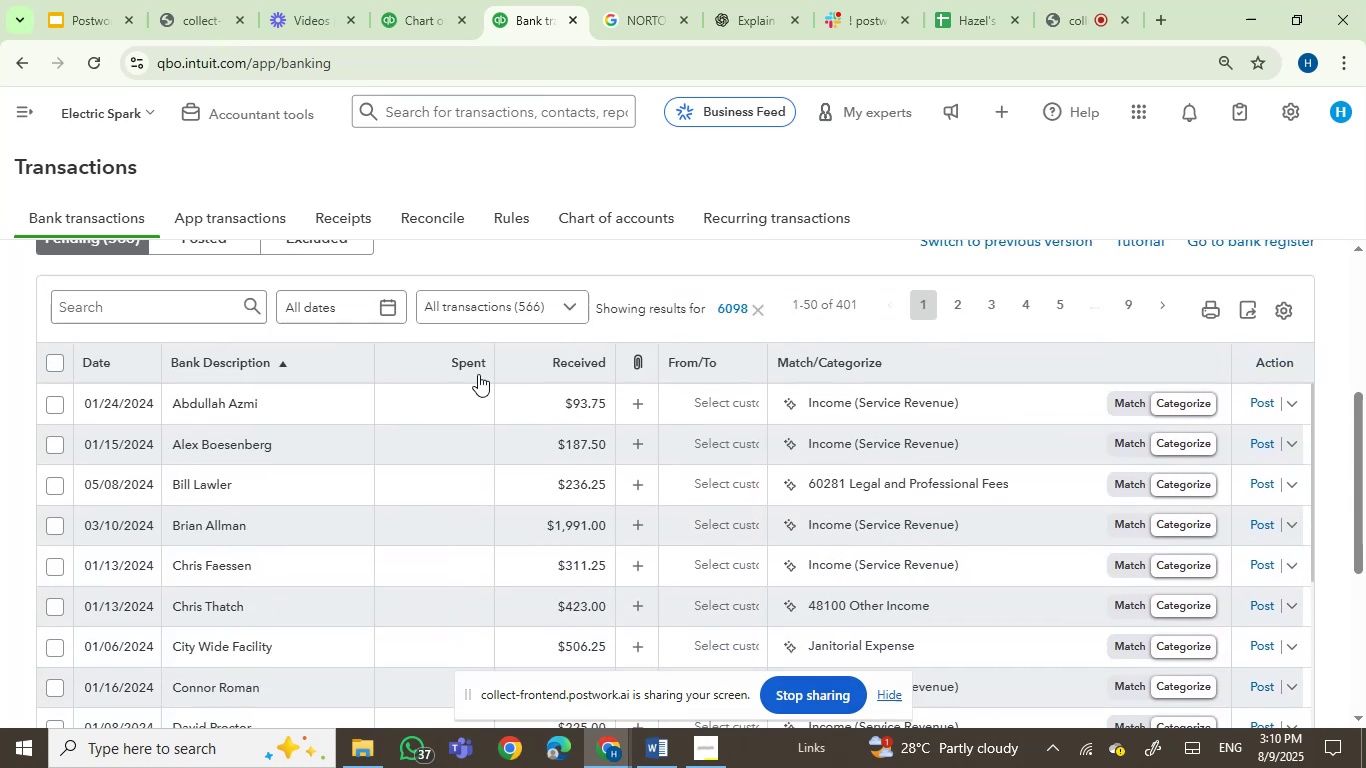 
scroll: coordinate [436, 384], scroll_direction: up, amount: 1.0
 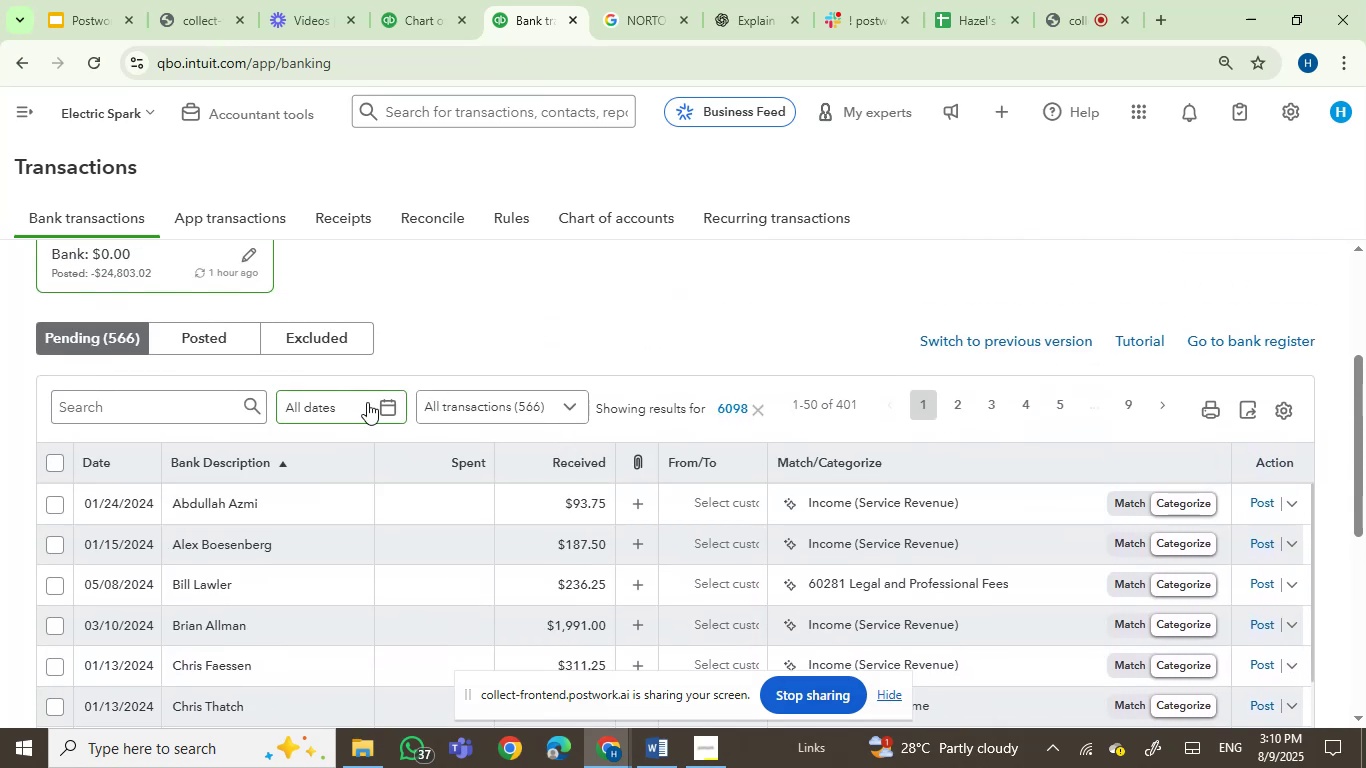 
left_click([256, 463])
 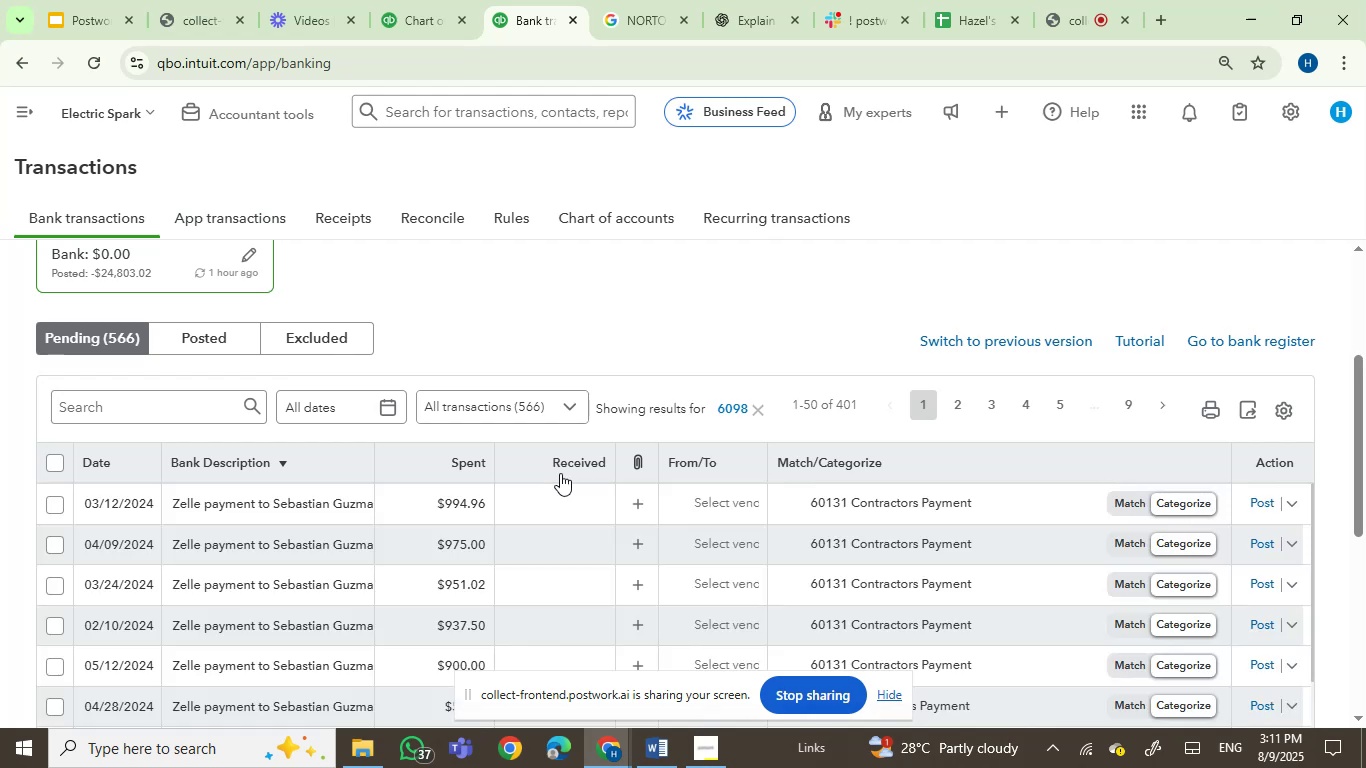 
wait(5.96)
 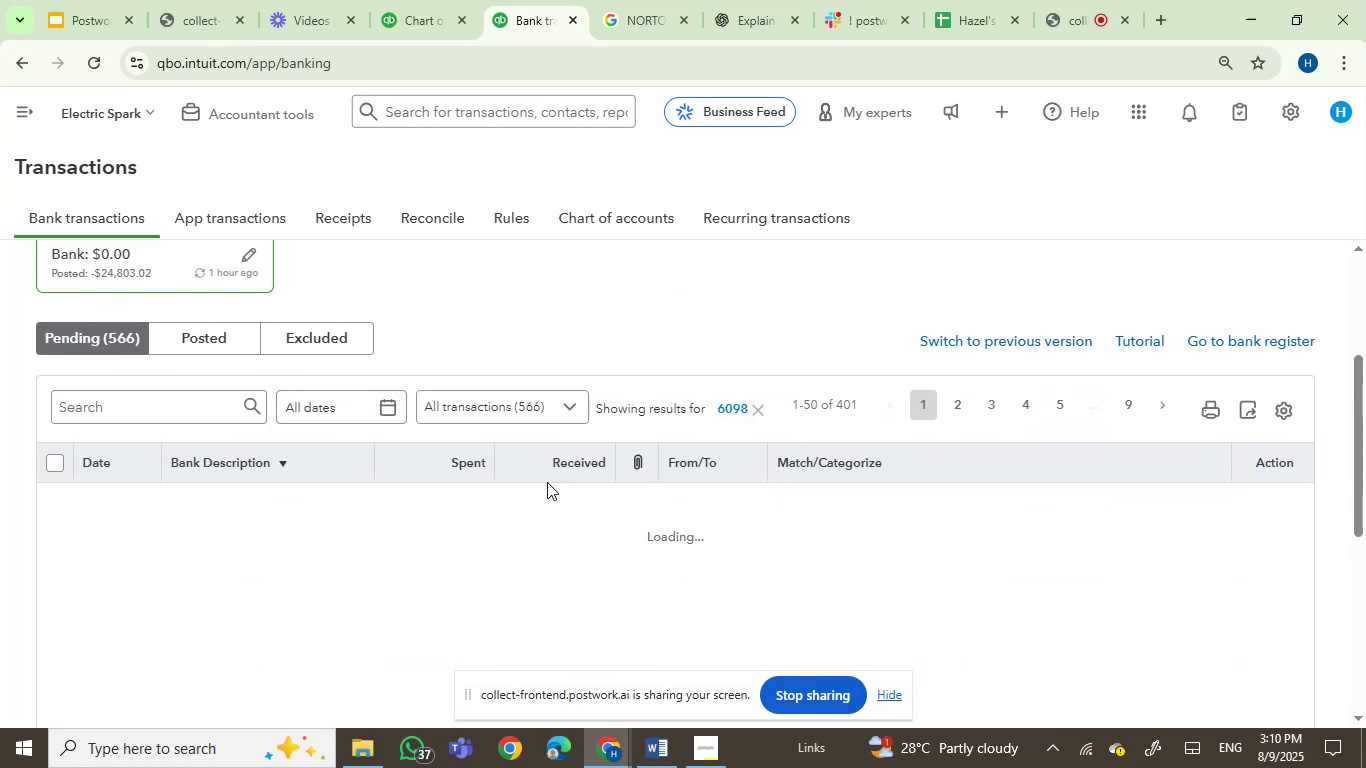 
left_click_drag(start_coordinate=[375, 465], to_coordinate=[398, 463])
 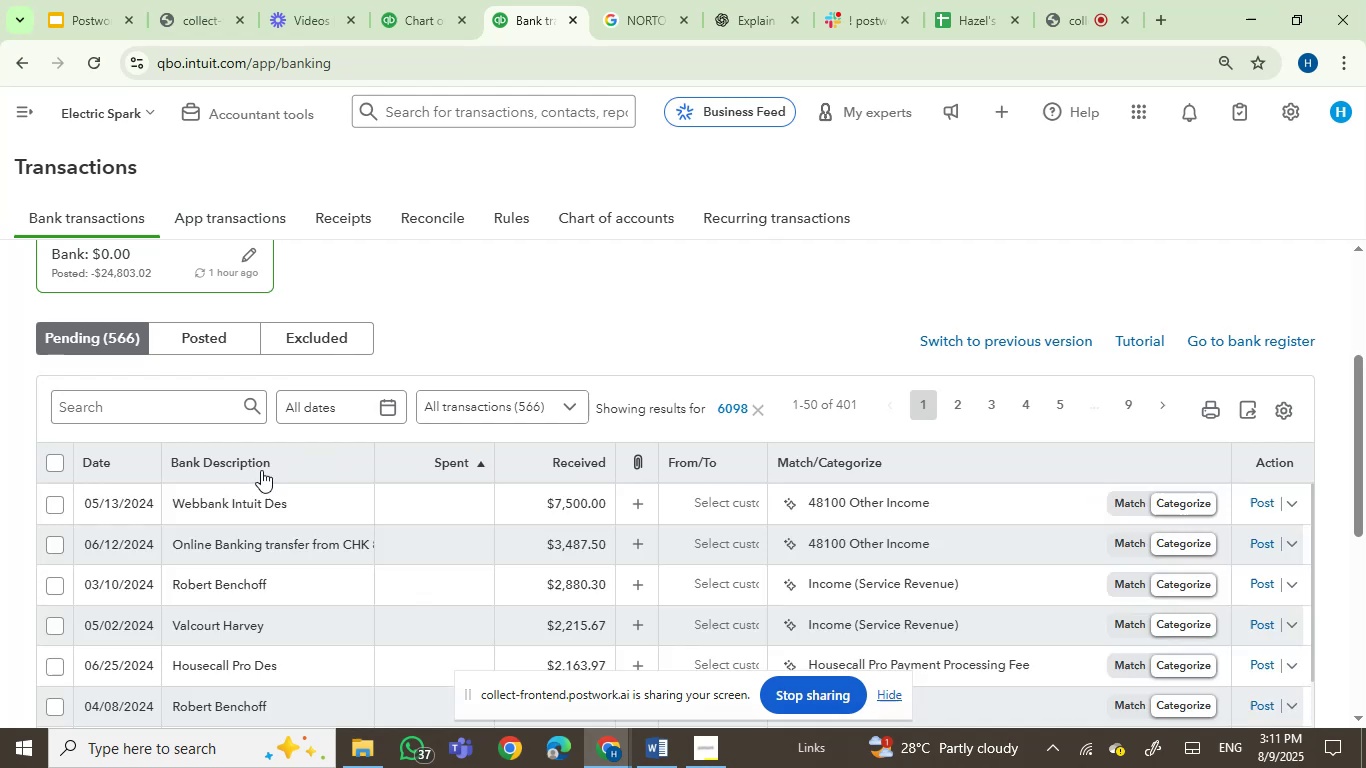 
left_click([268, 469])
 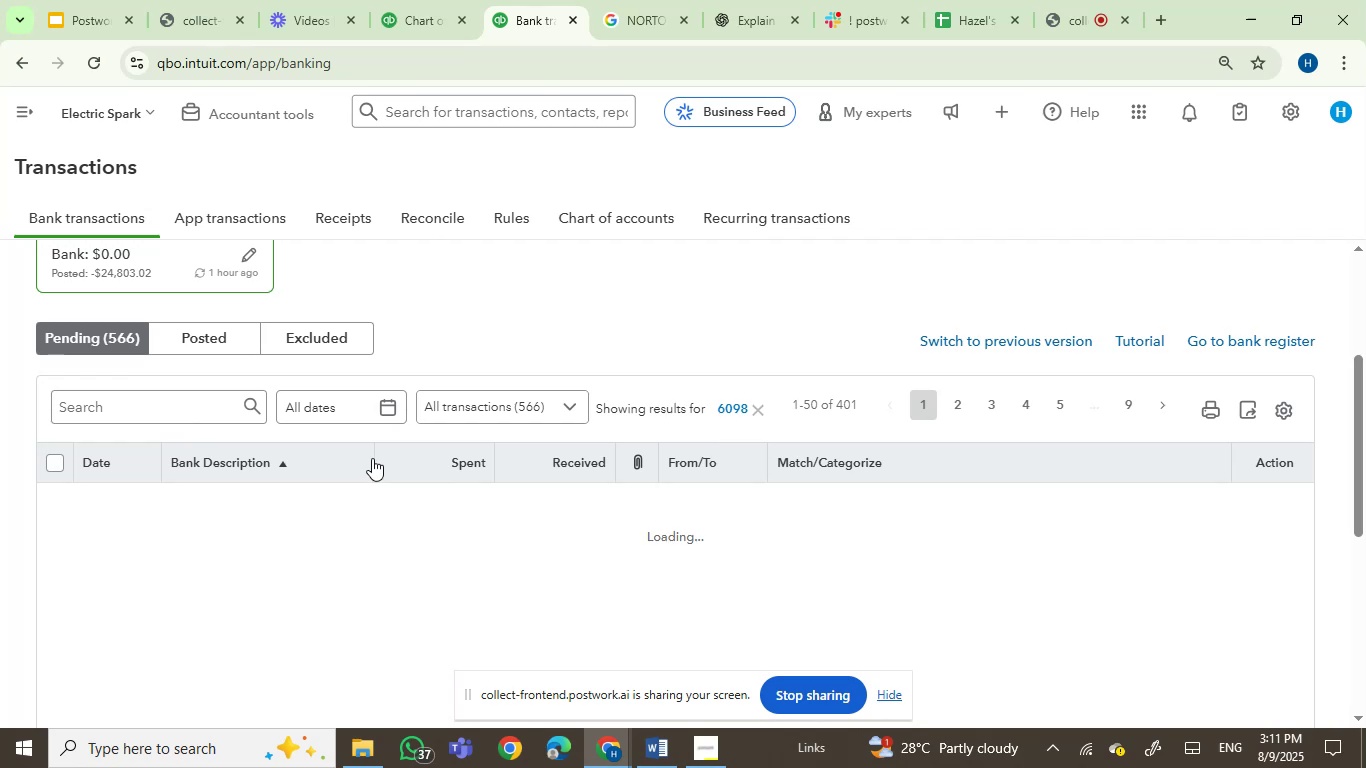 
left_click_drag(start_coordinate=[372, 458], to_coordinate=[498, 464])
 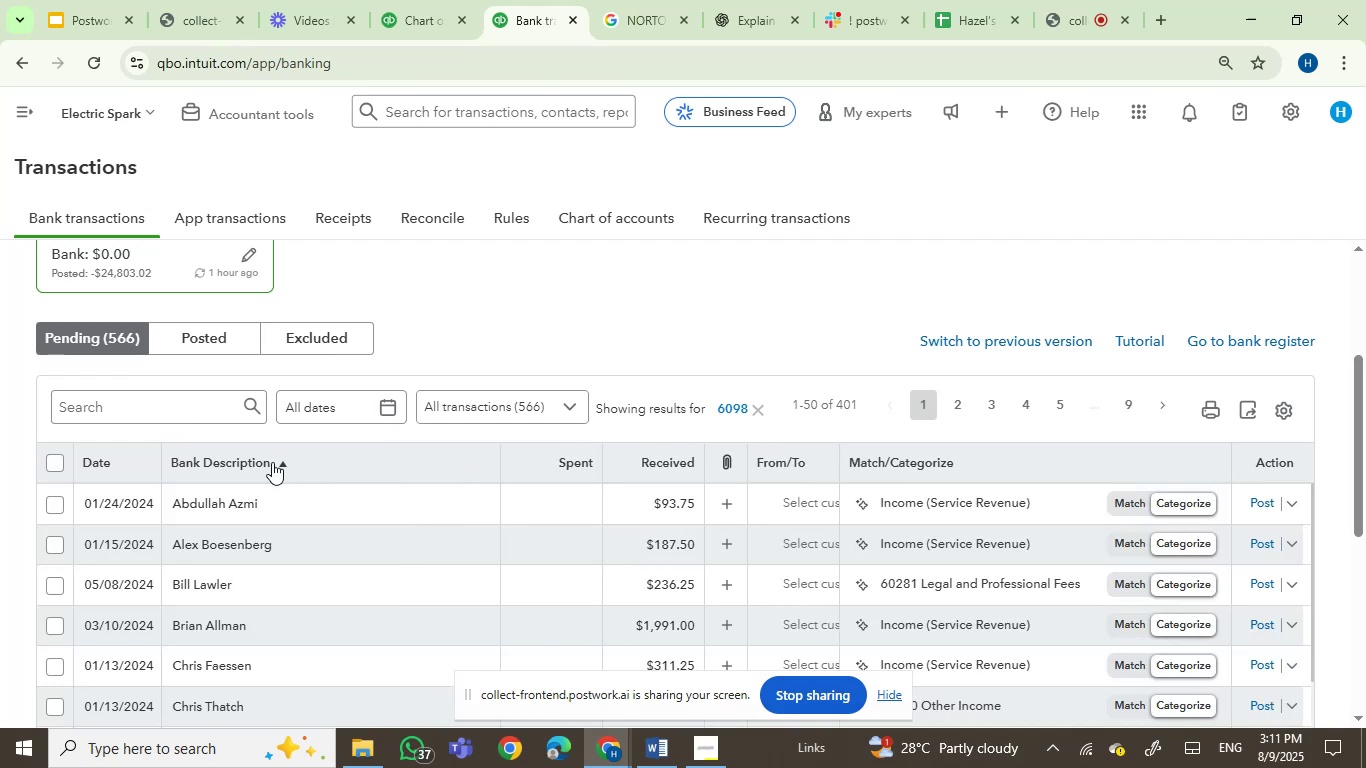 
left_click([230, 457])
 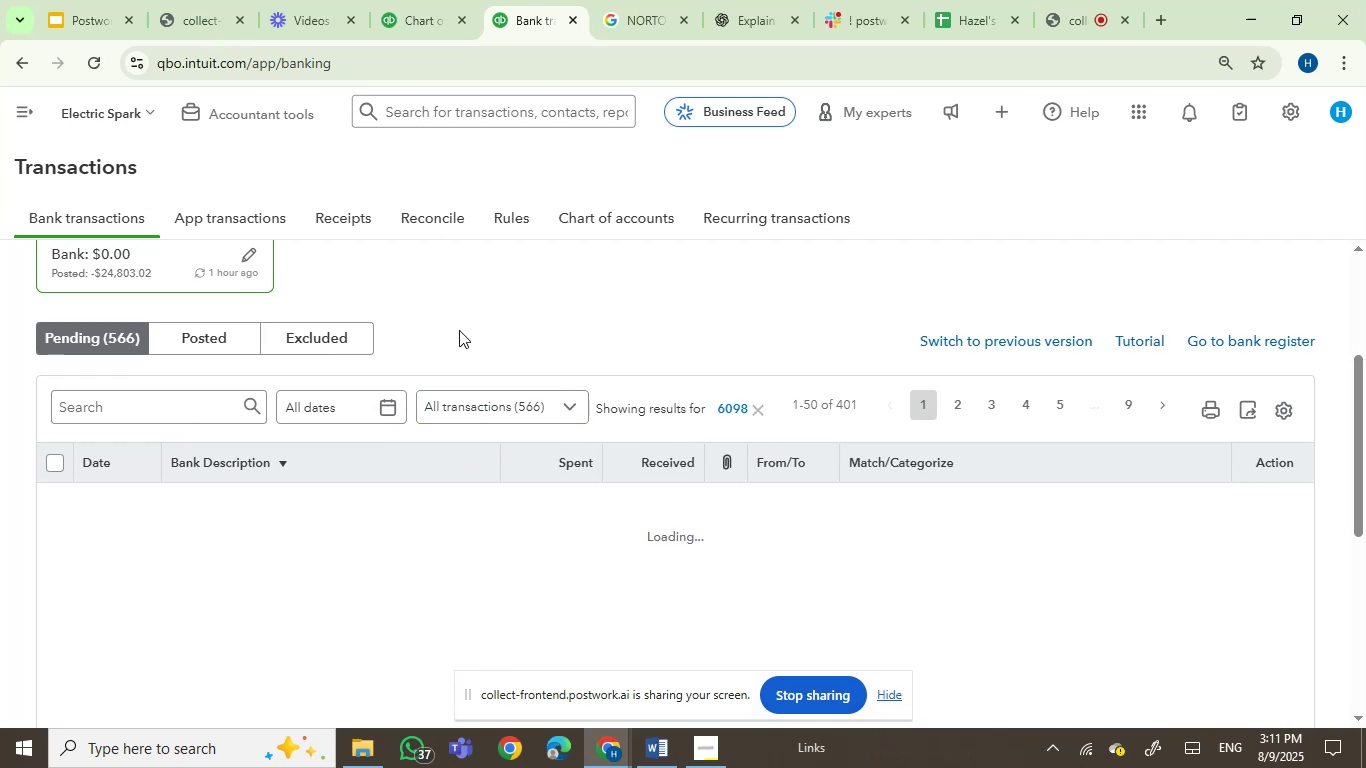 
wait(5.84)
 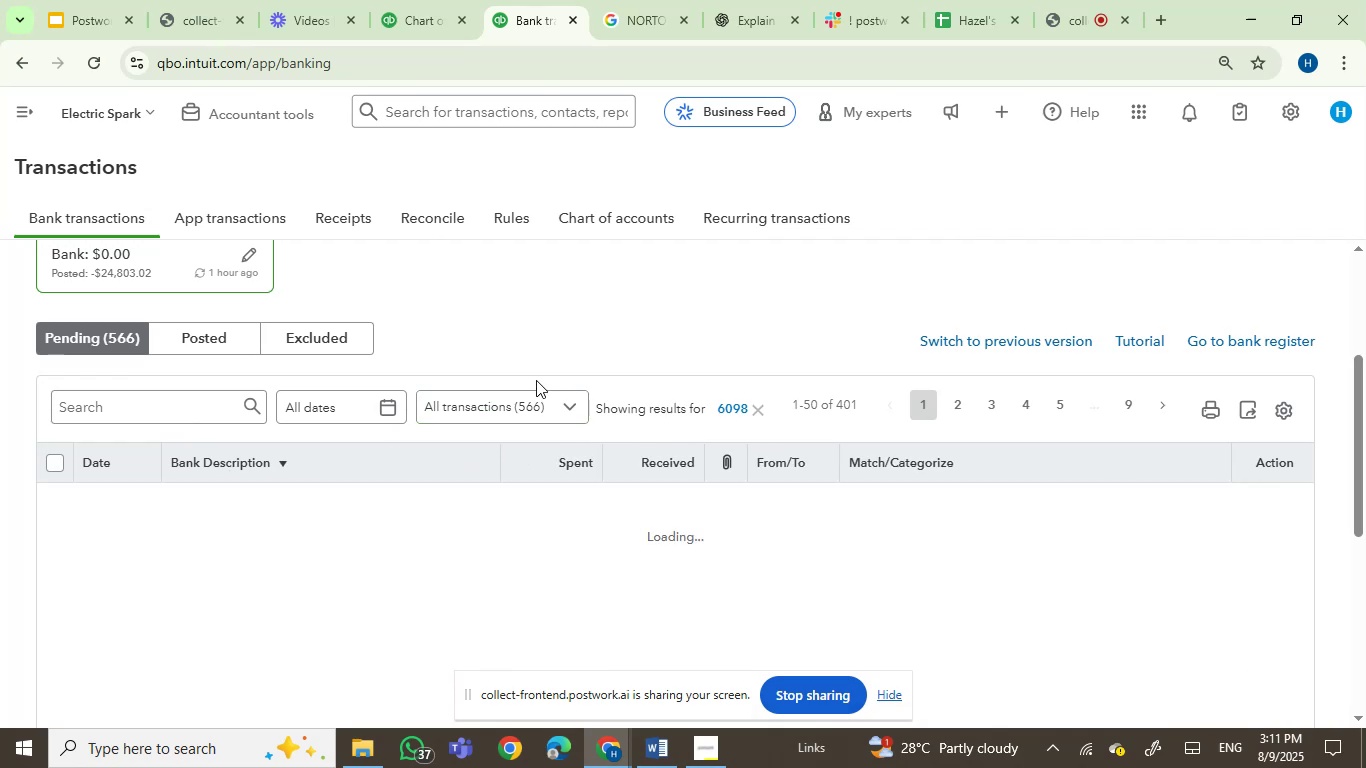 
scroll: coordinate [459, 330], scroll_direction: down, amount: 1.0
 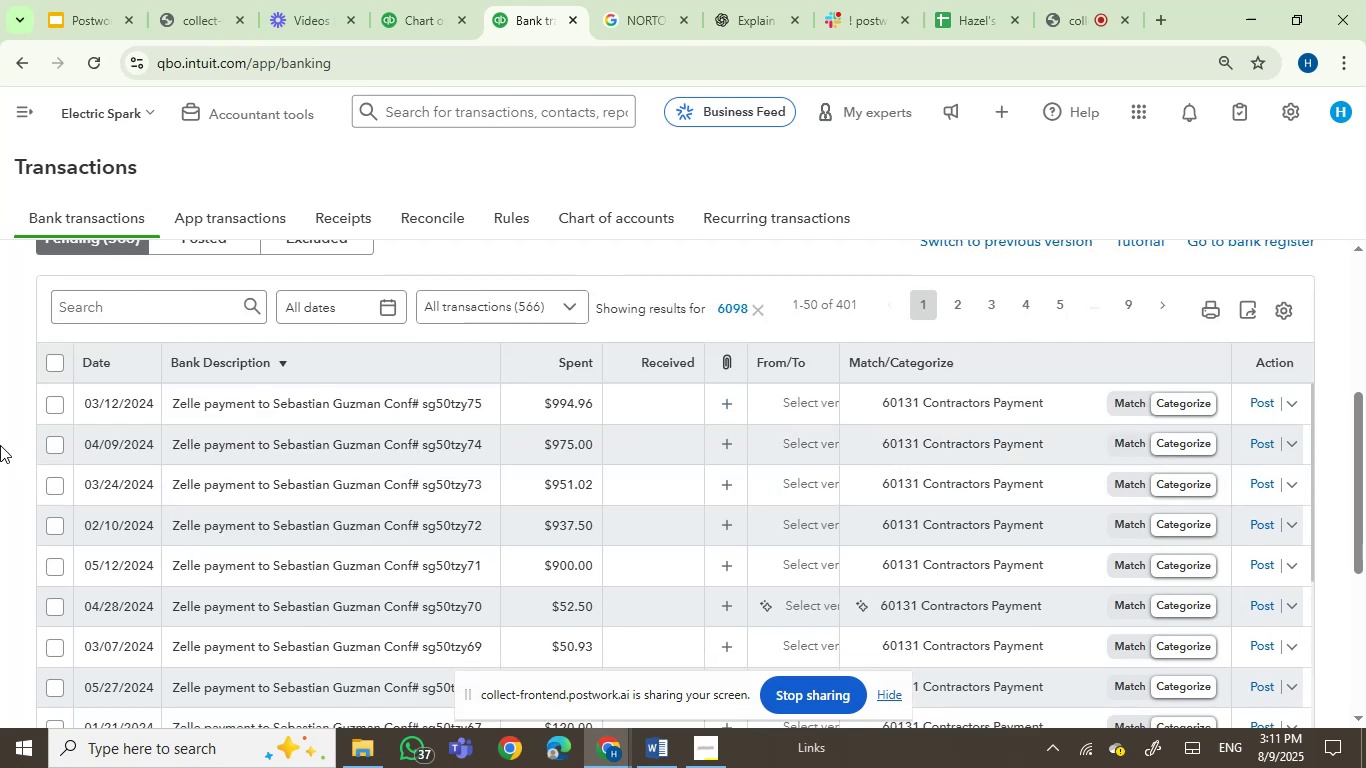 
left_click([54, 409])
 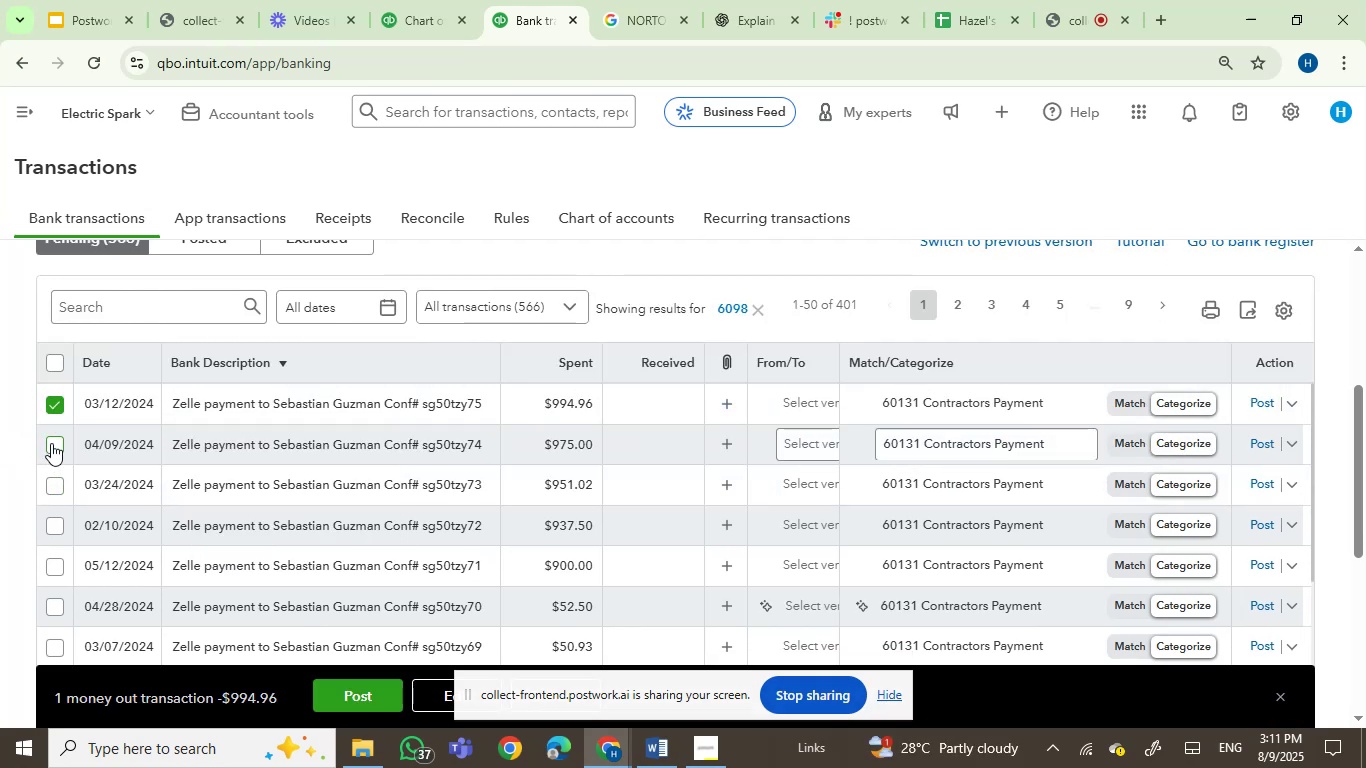 
left_click([51, 443])
 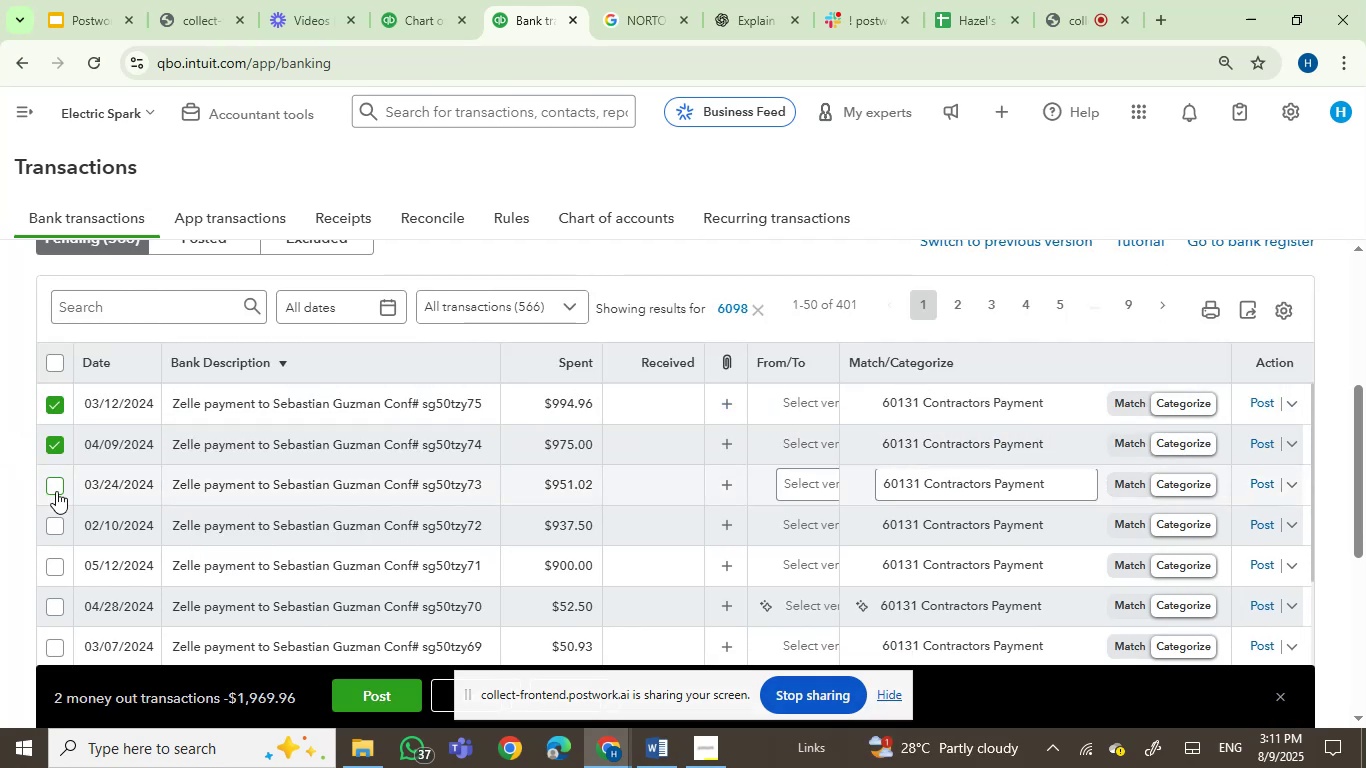 
left_click([56, 494])
 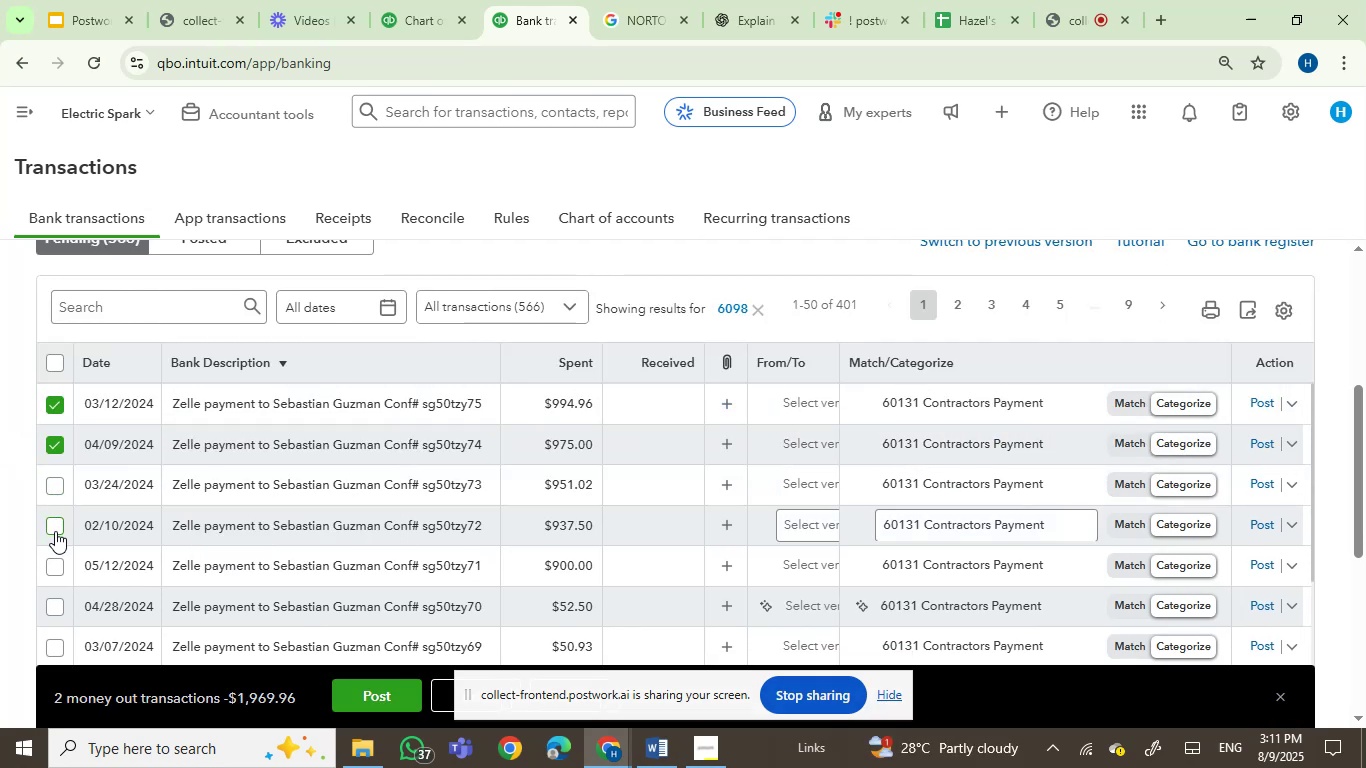 
left_click([55, 531])
 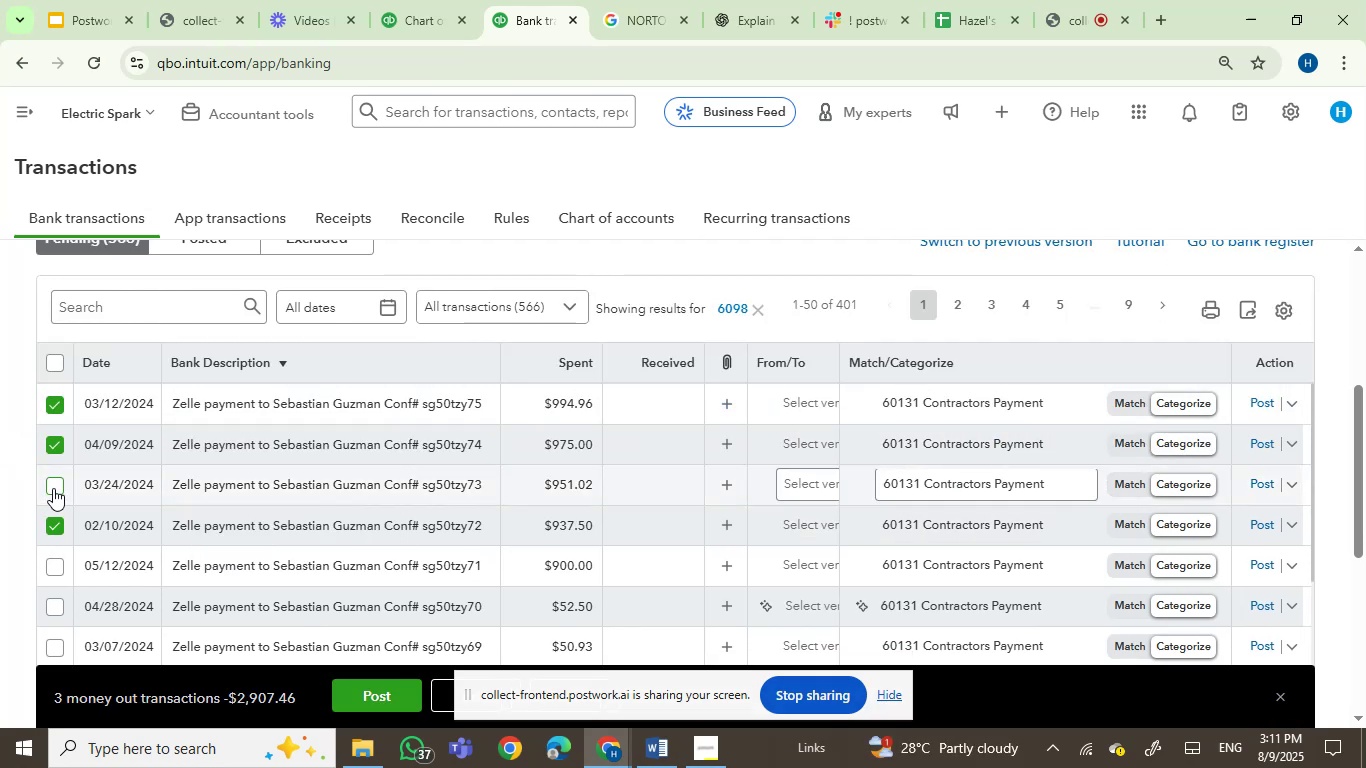 
left_click([53, 487])
 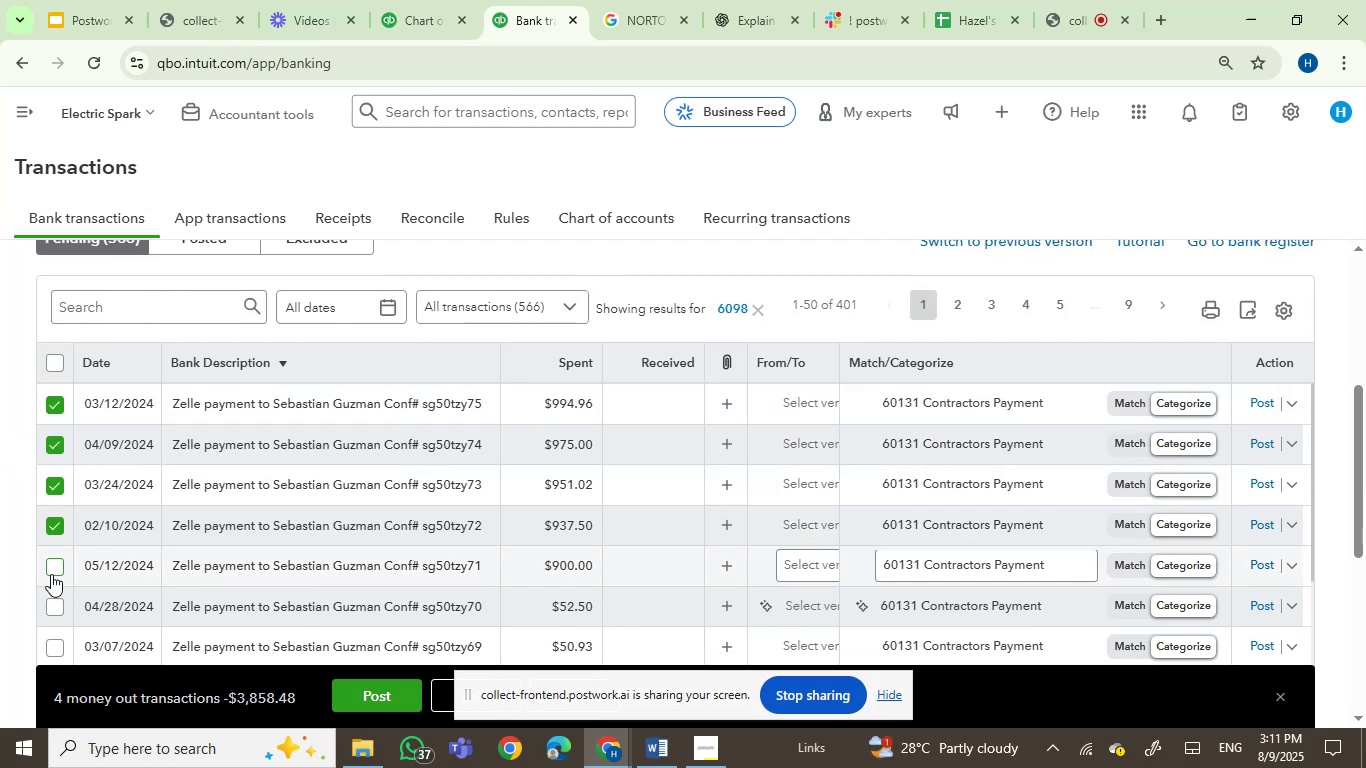 
left_click([53, 569])
 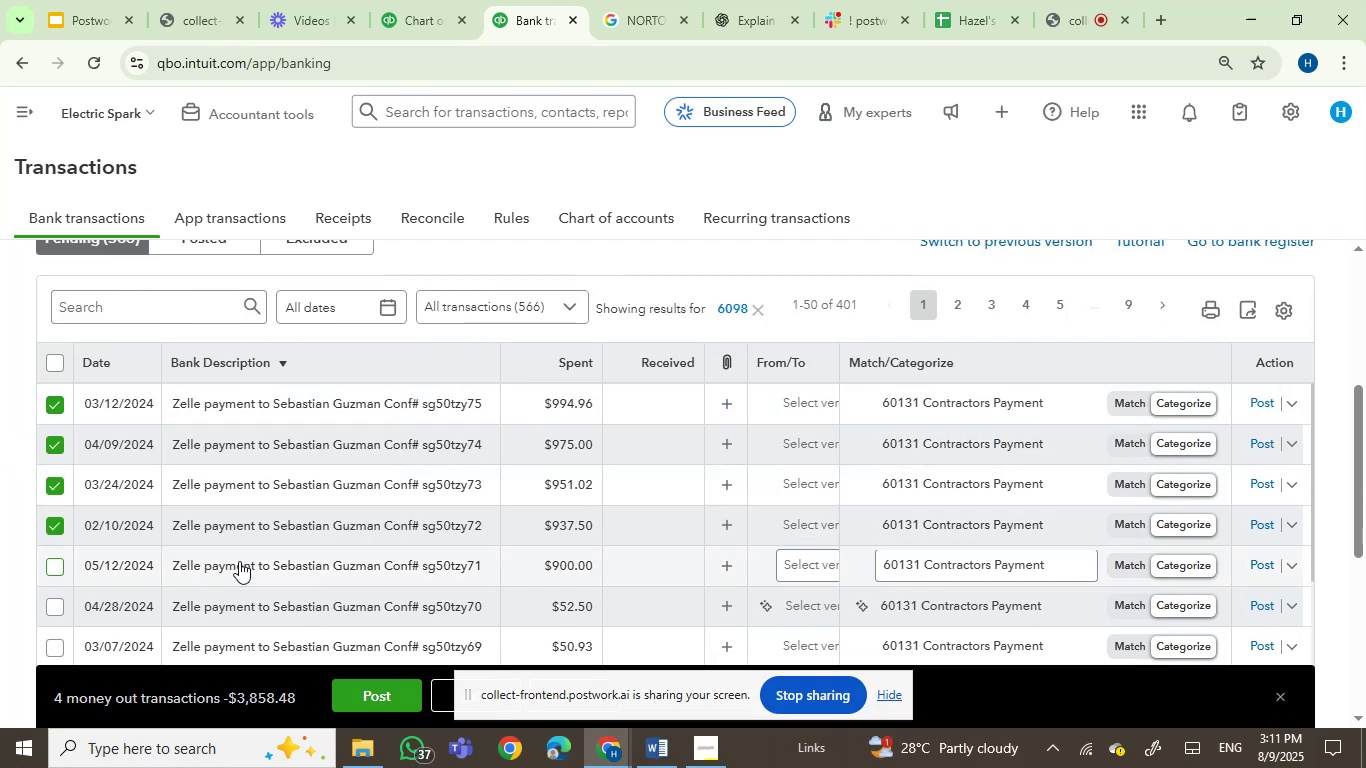 
left_click([271, 571])
 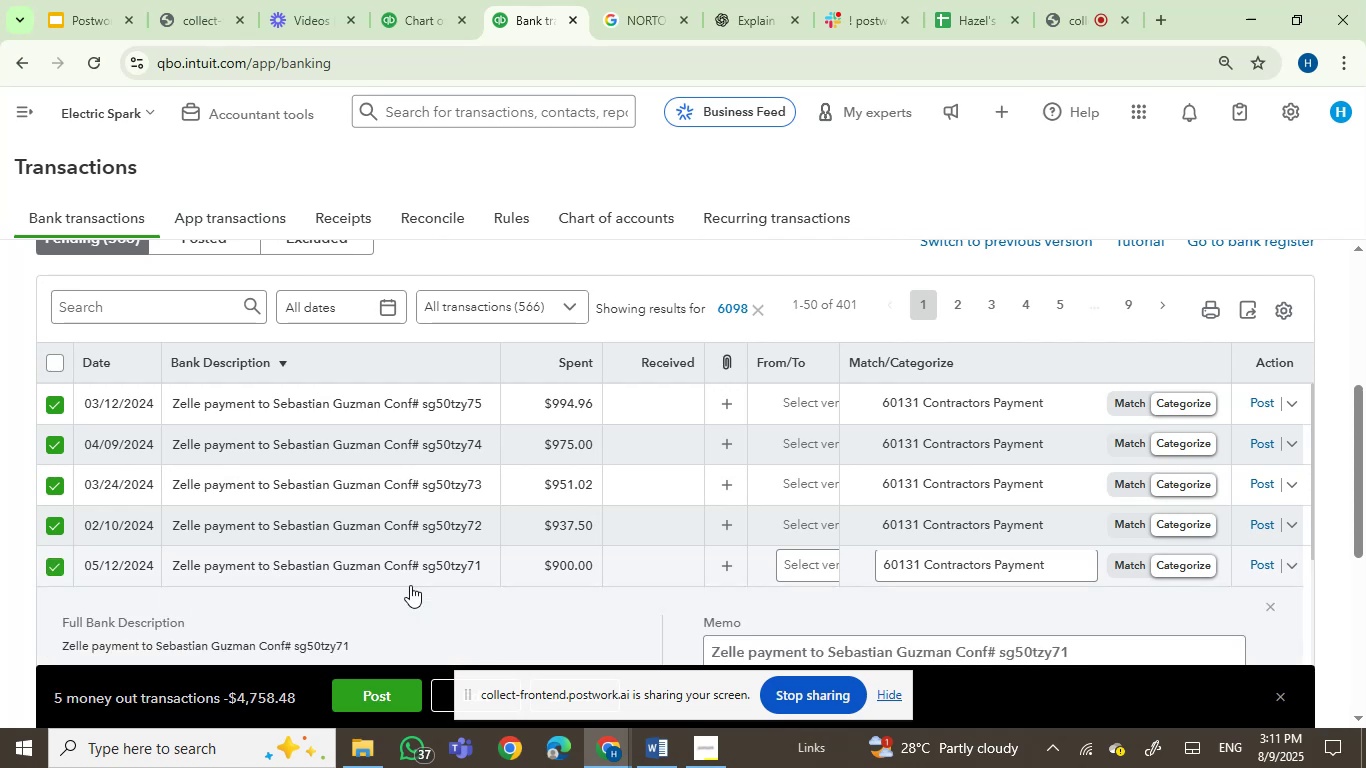 
scroll: coordinate [431, 535], scroll_direction: down, amount: 1.0
 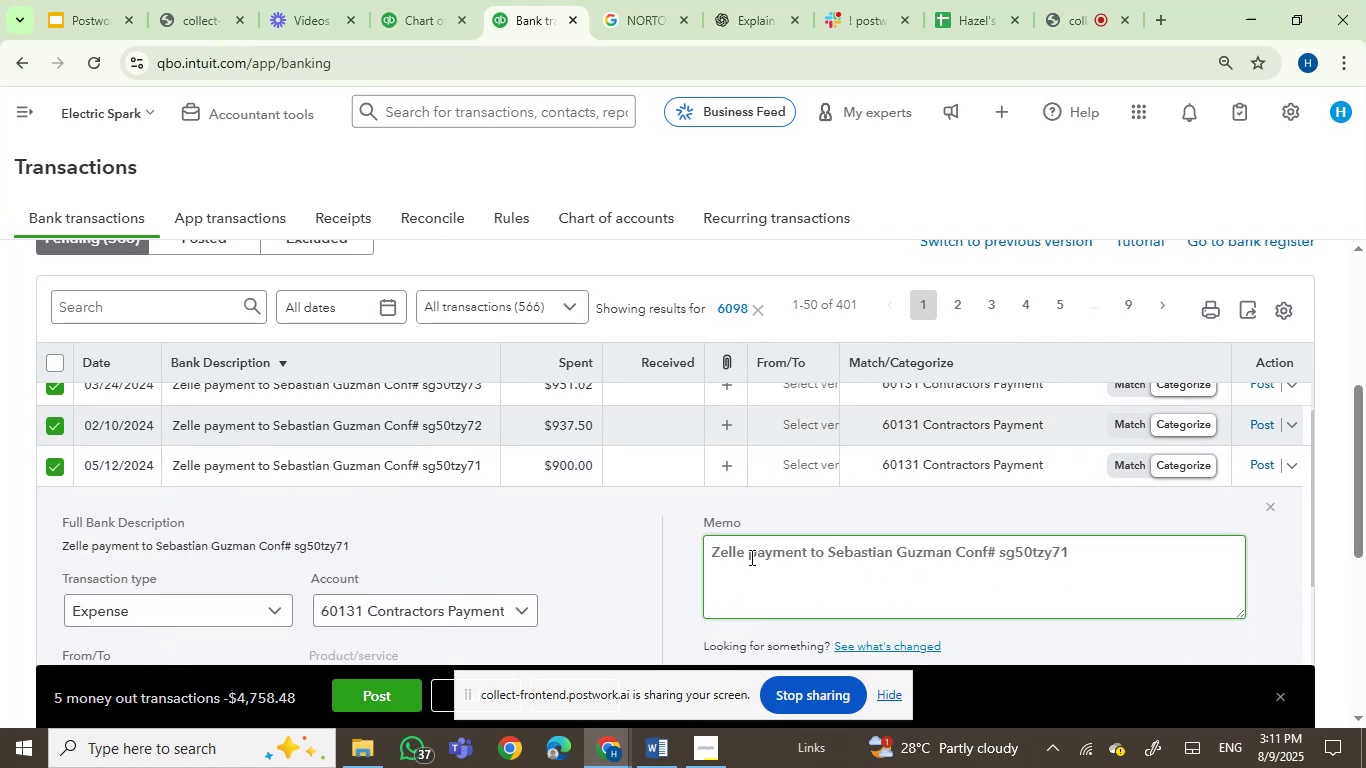 
left_click([728, 557])
 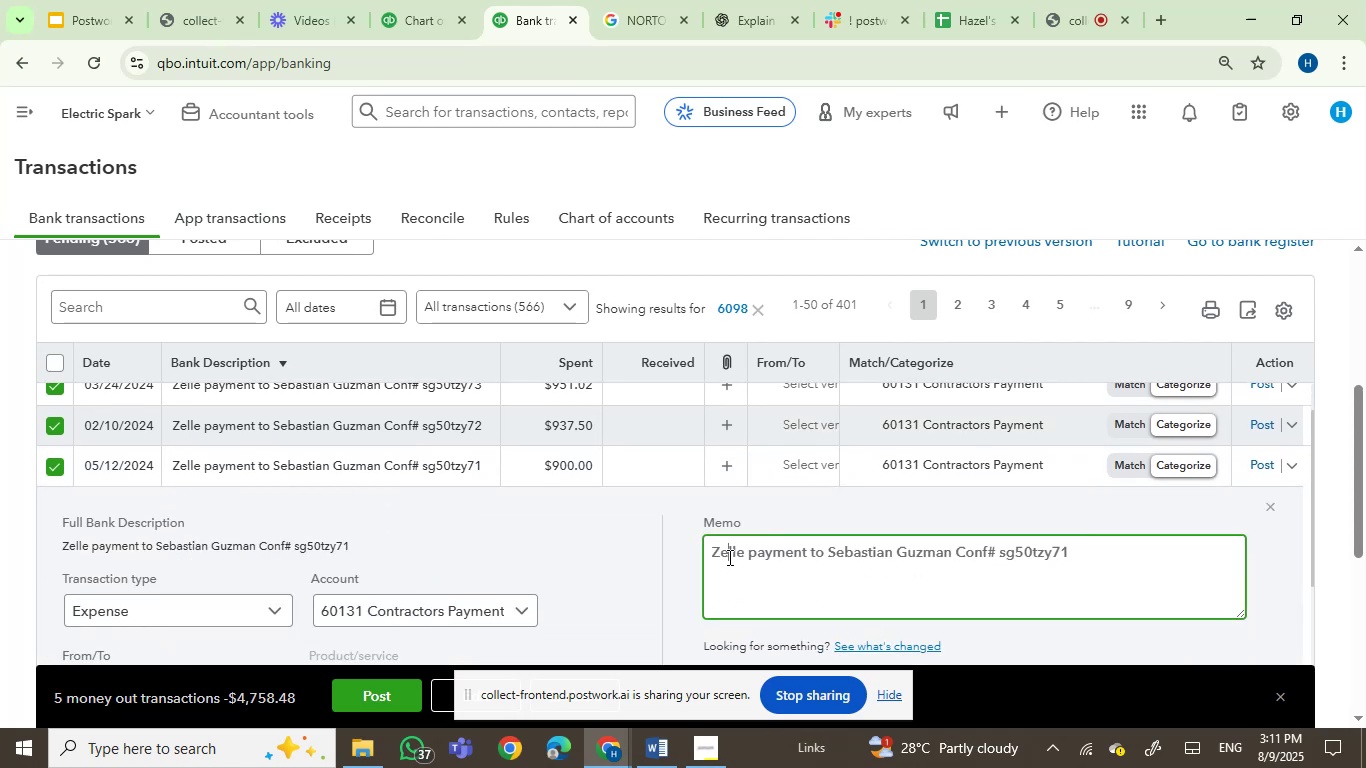 
left_click_drag(start_coordinate=[728, 557], to_coordinate=[901, 560])
 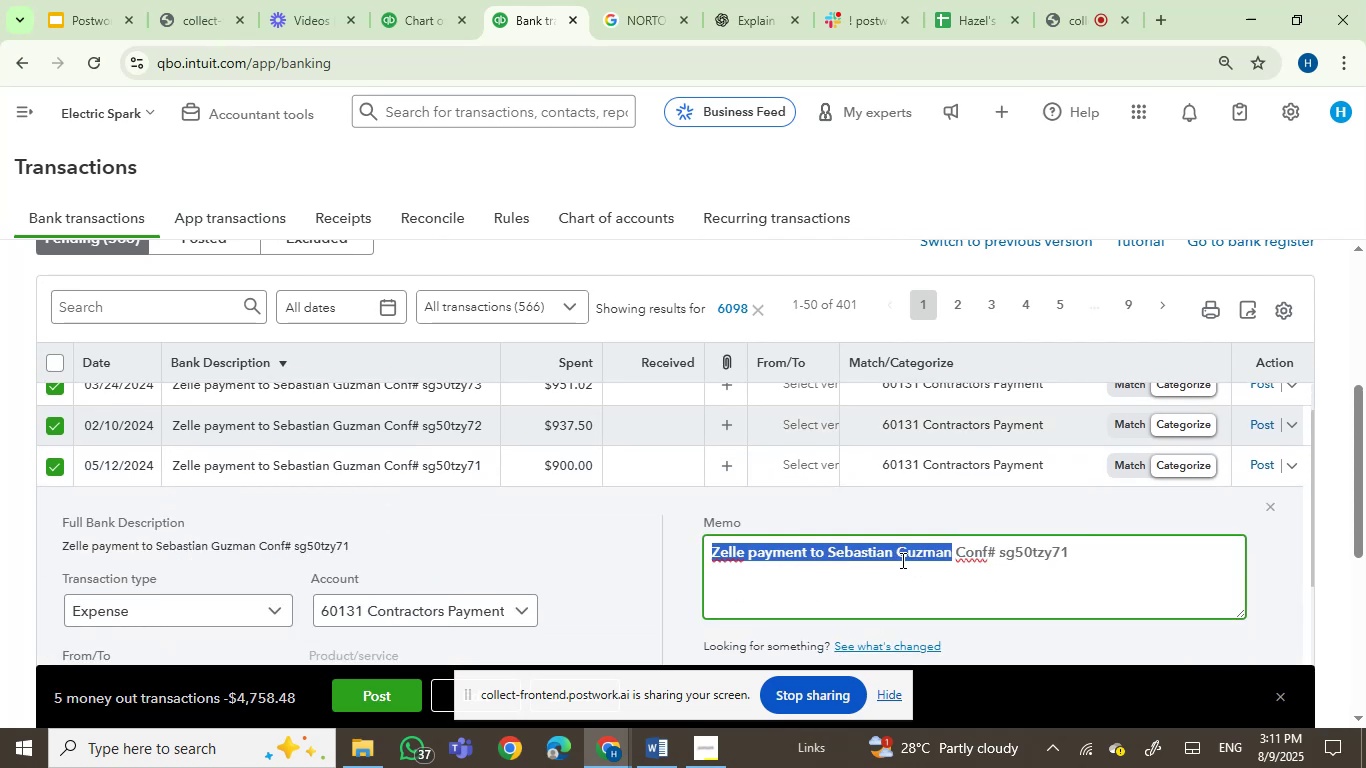 
key(Control+C)
 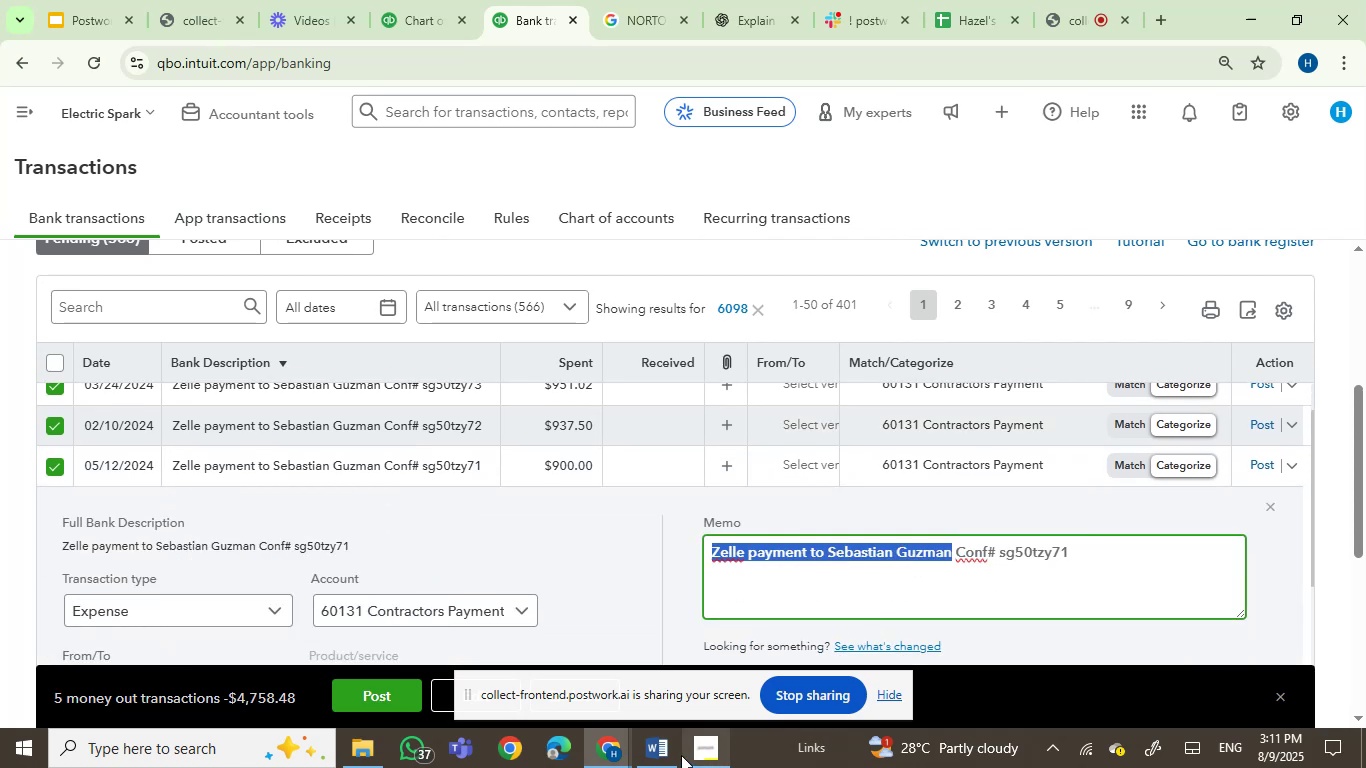 
left_click([634, 747])
 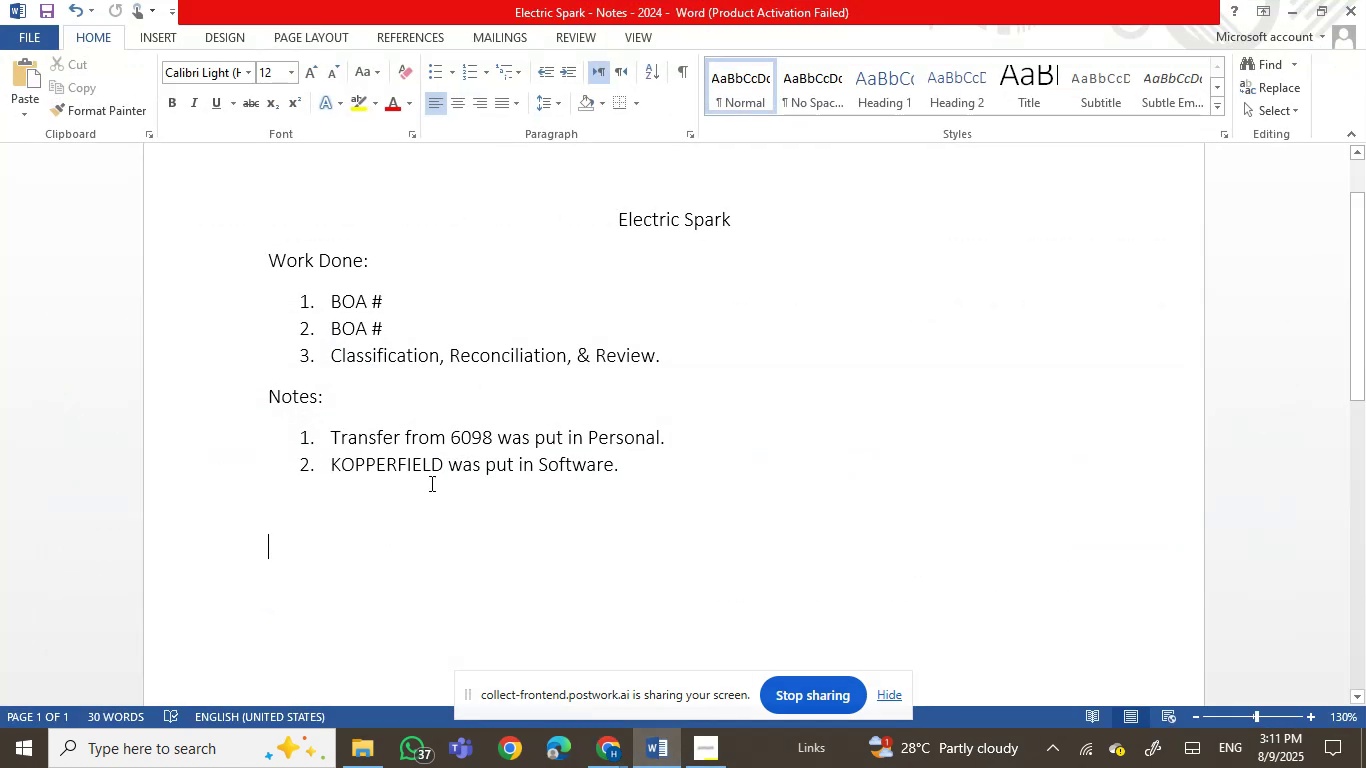 
left_click([618, 465])
 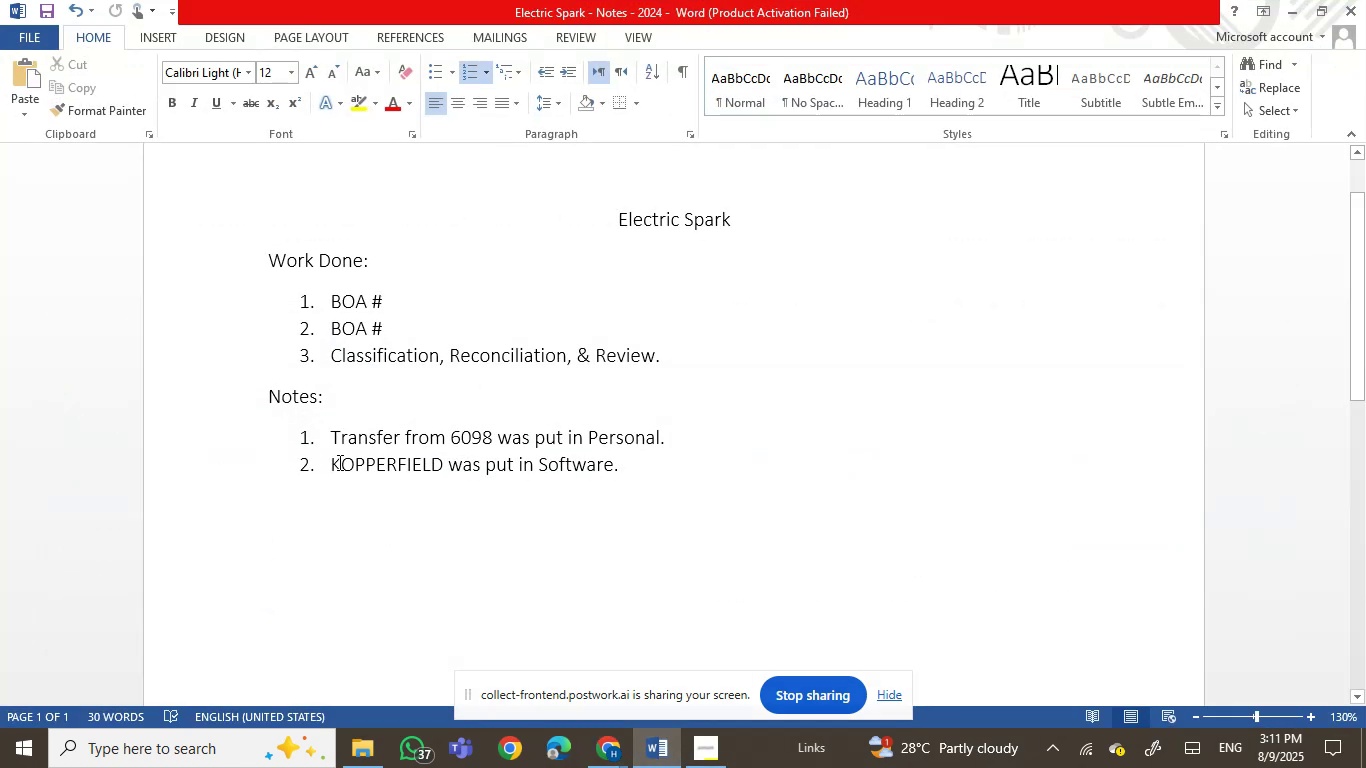 
left_click([335, 462])
 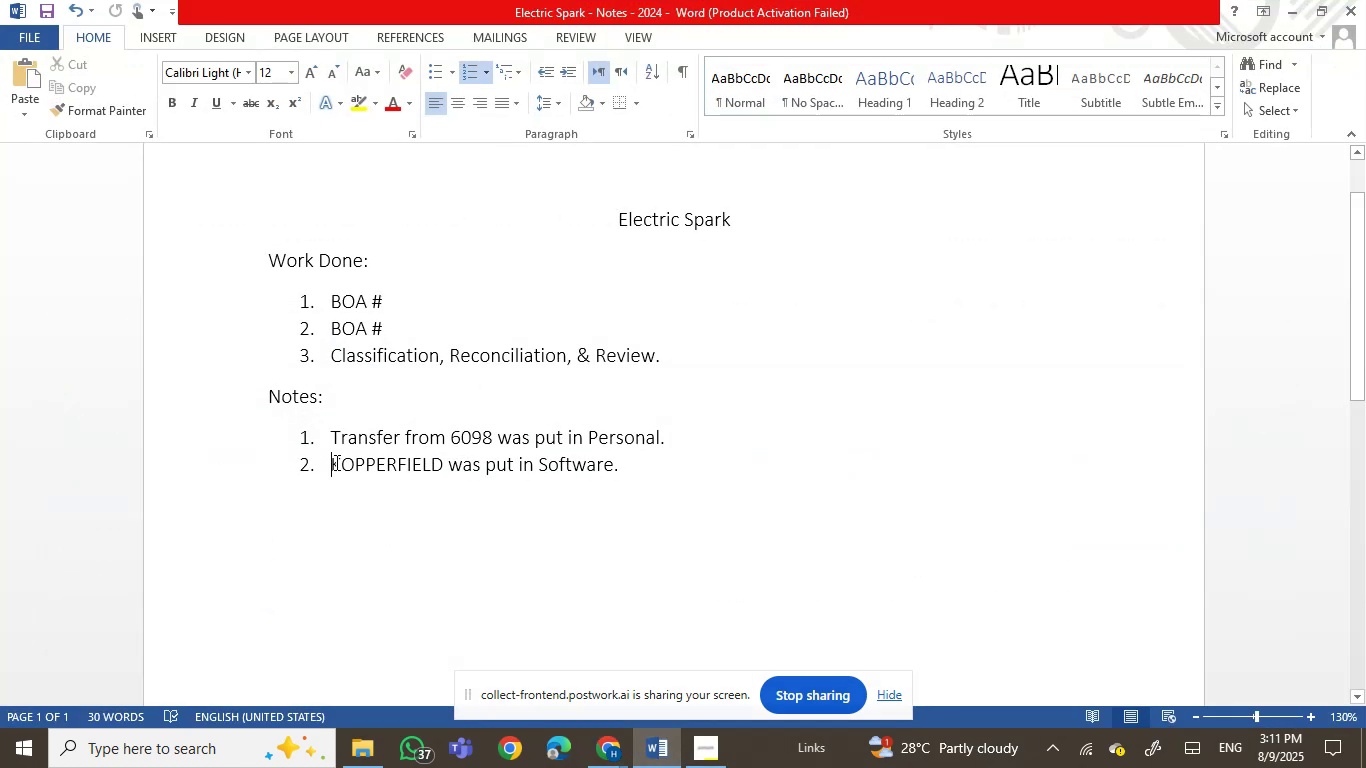 
key(Enter)
 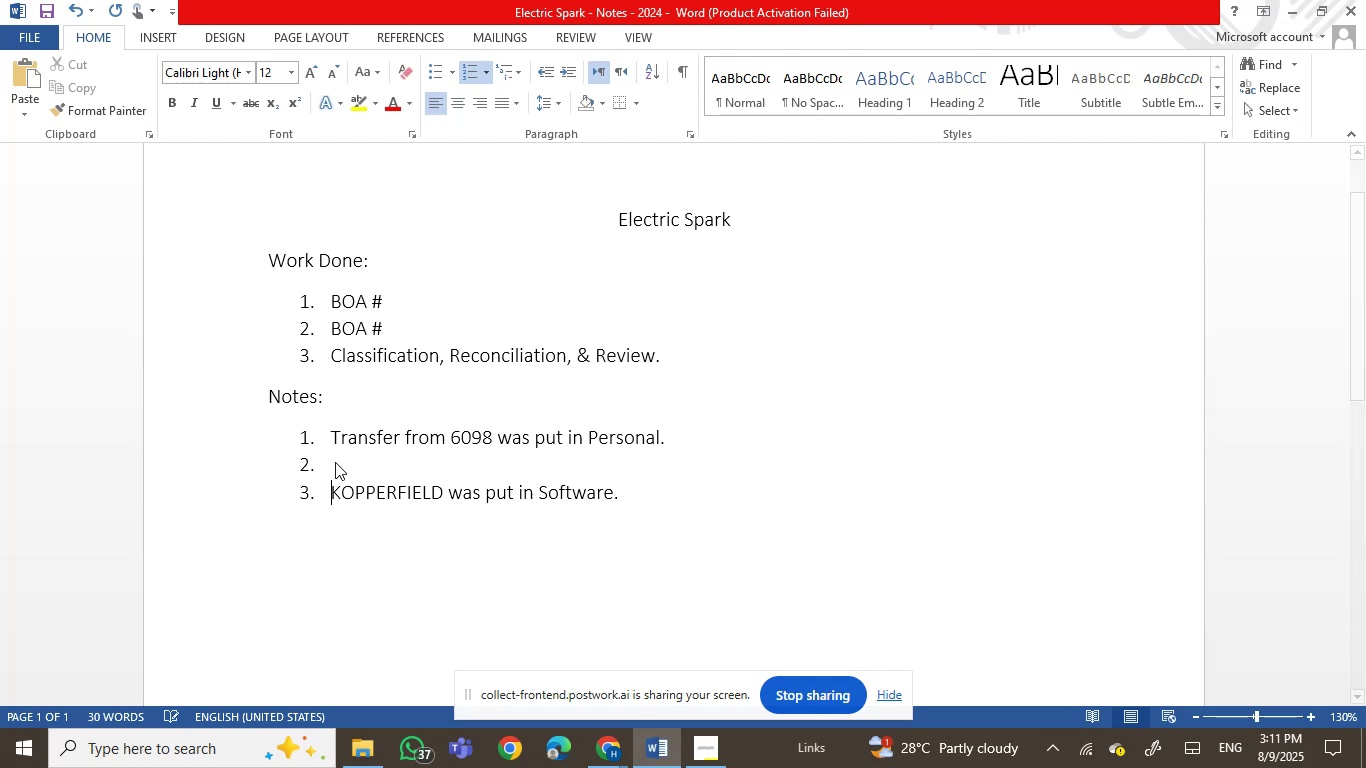 
key(ArrowUp)
 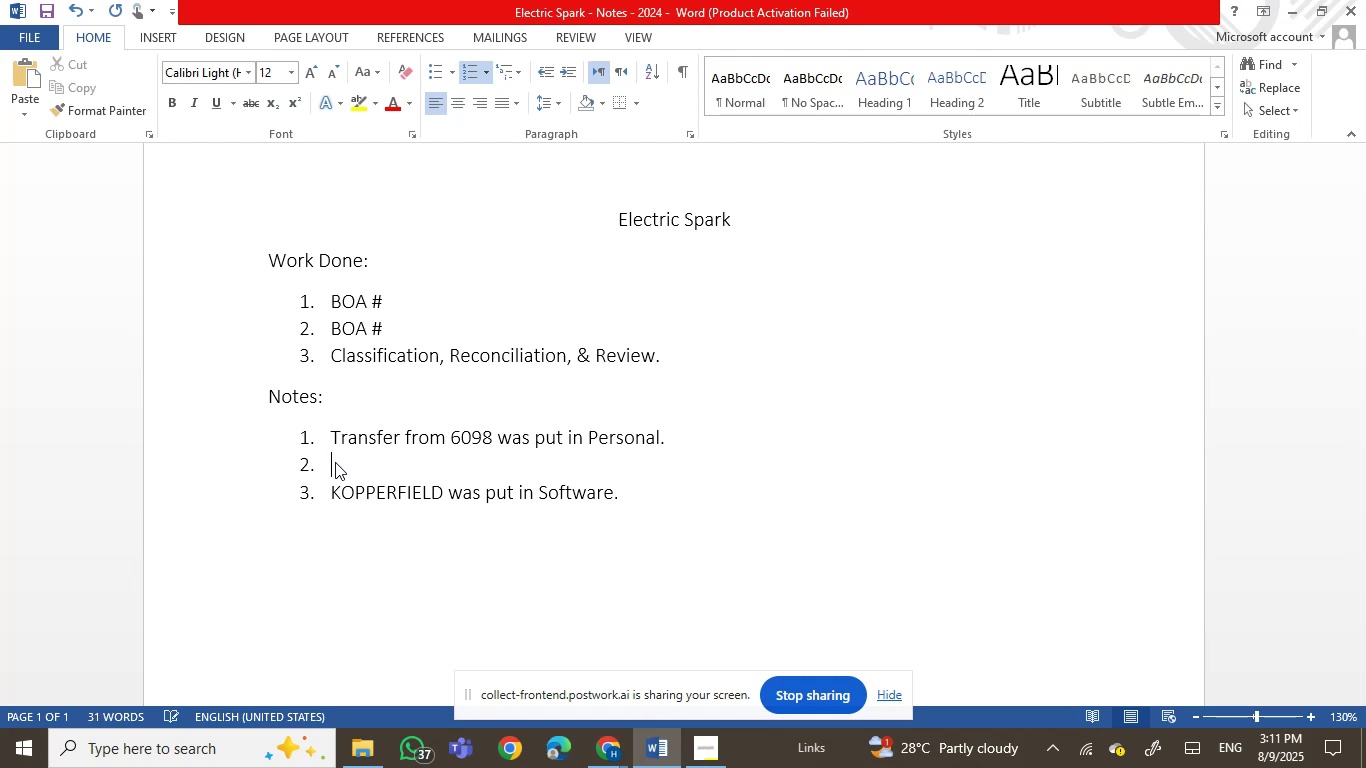 
key(Control+ControlLeft)
 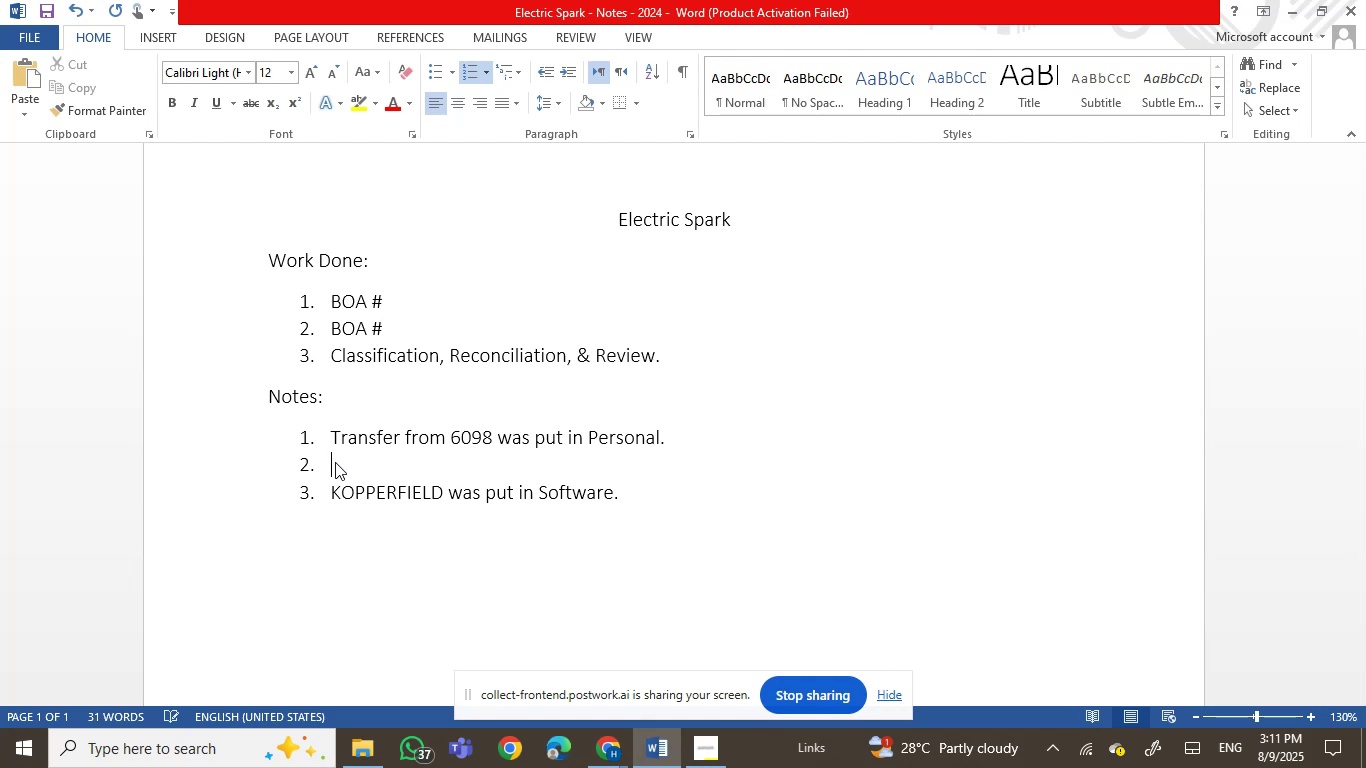 
key(Control+V)
 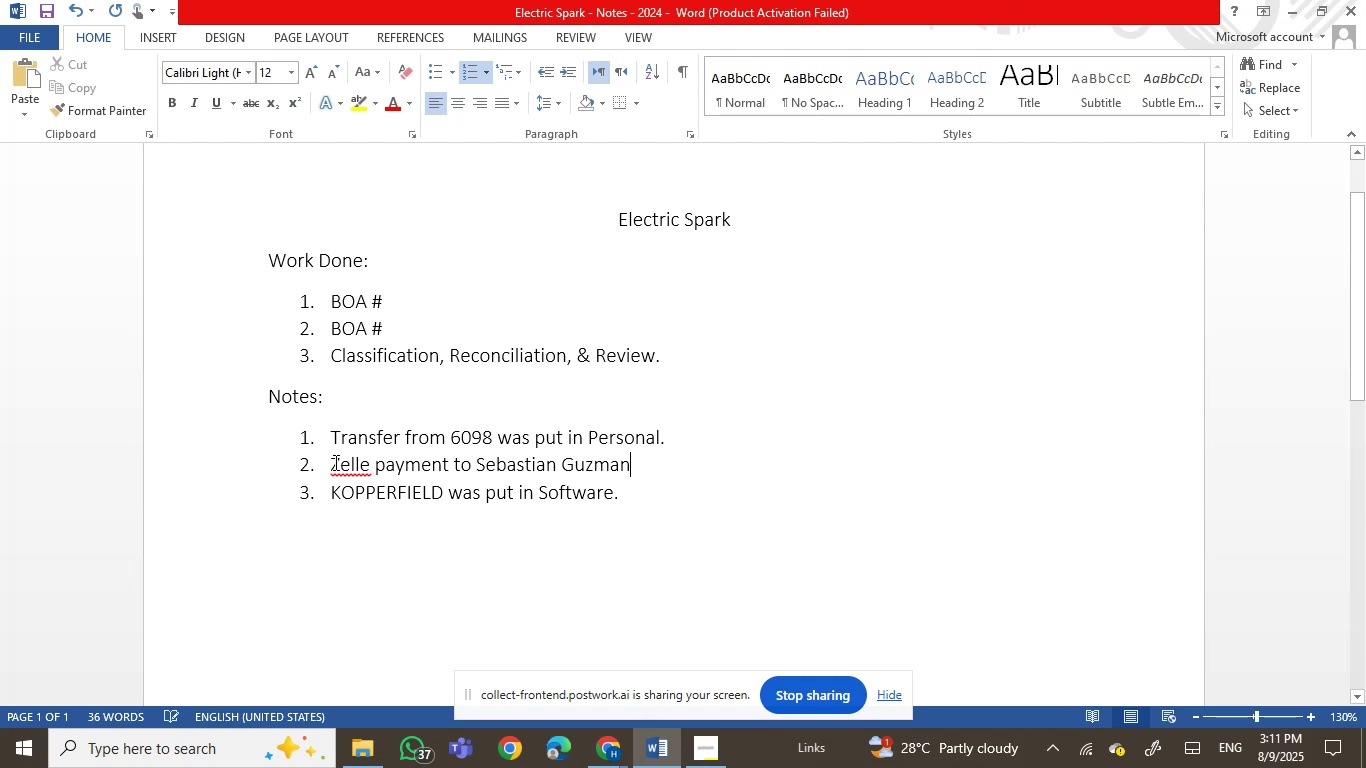 
type( was put in Contractors.)
 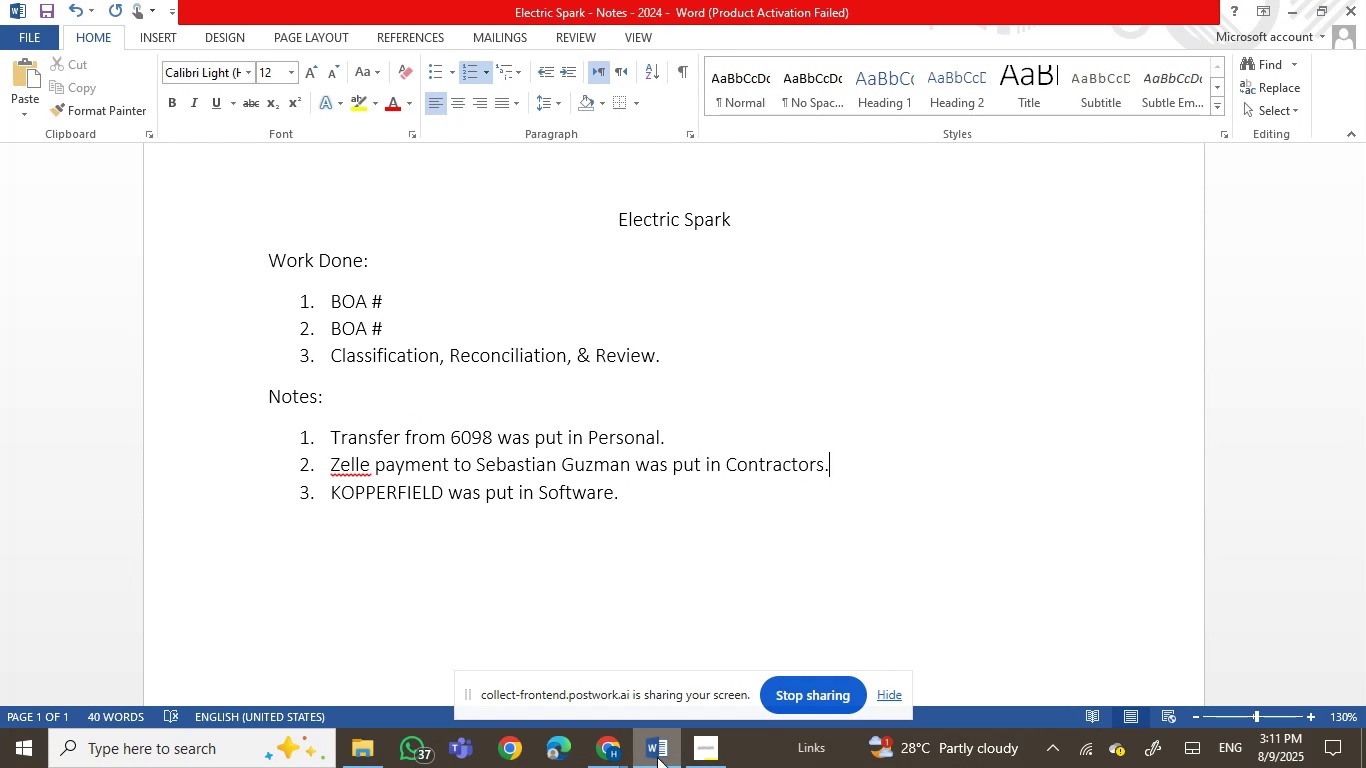 
left_click([331, 737])
 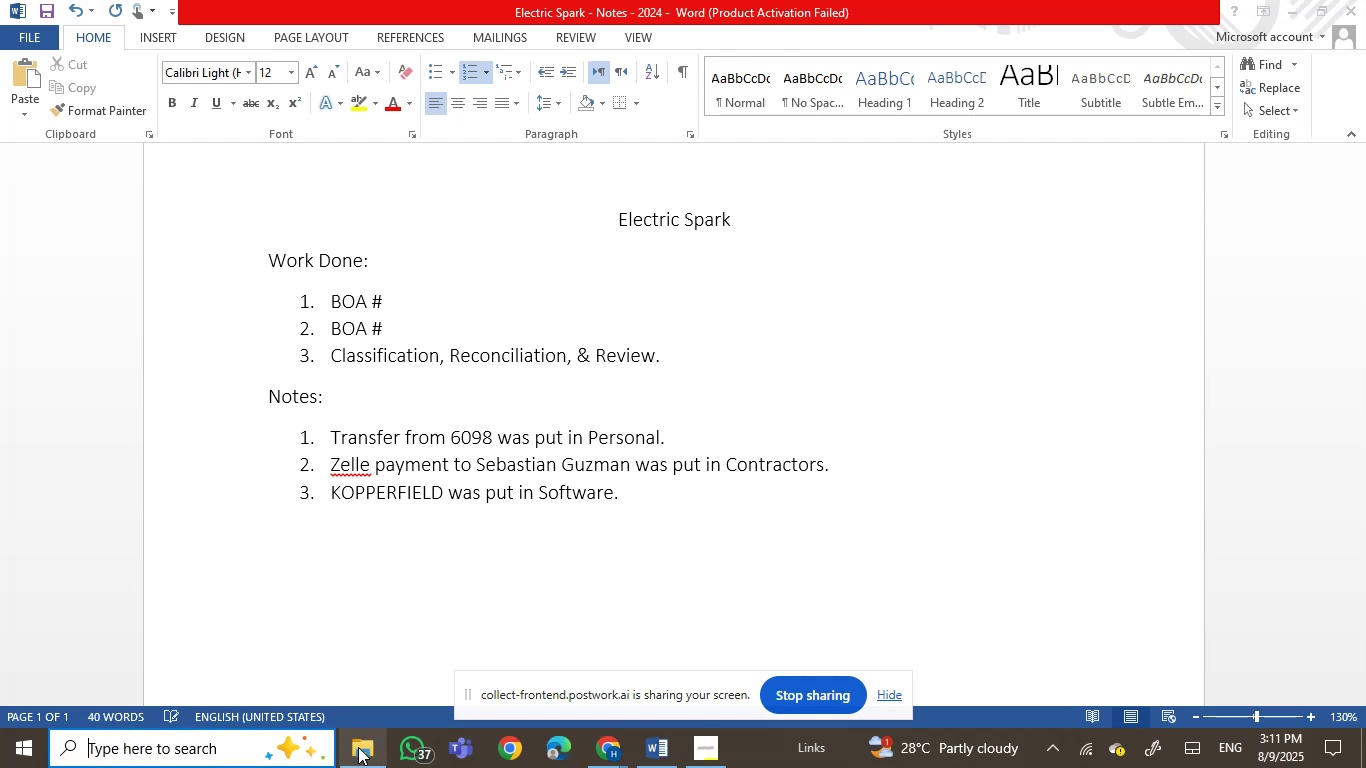 
left_click([358, 747])
 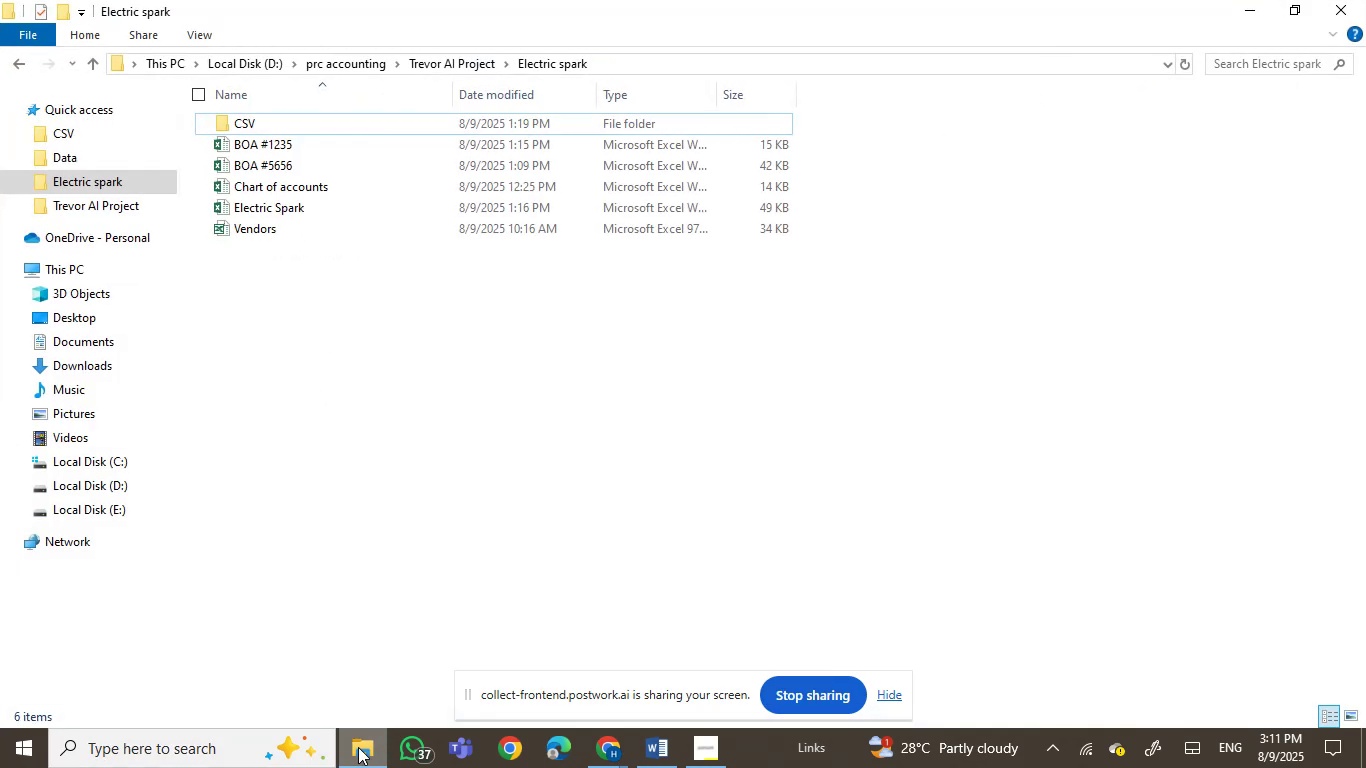 
left_click([358, 747])
 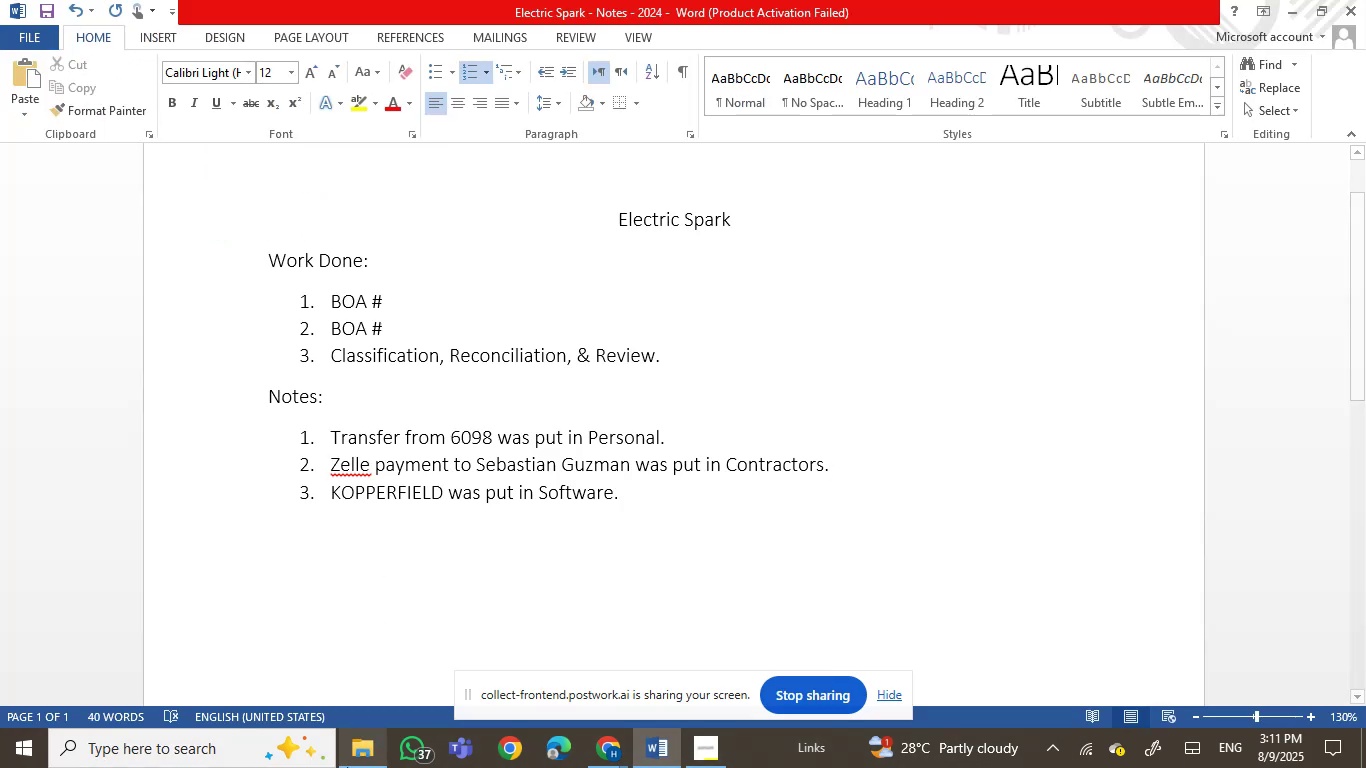 
left_click([360, 756])
 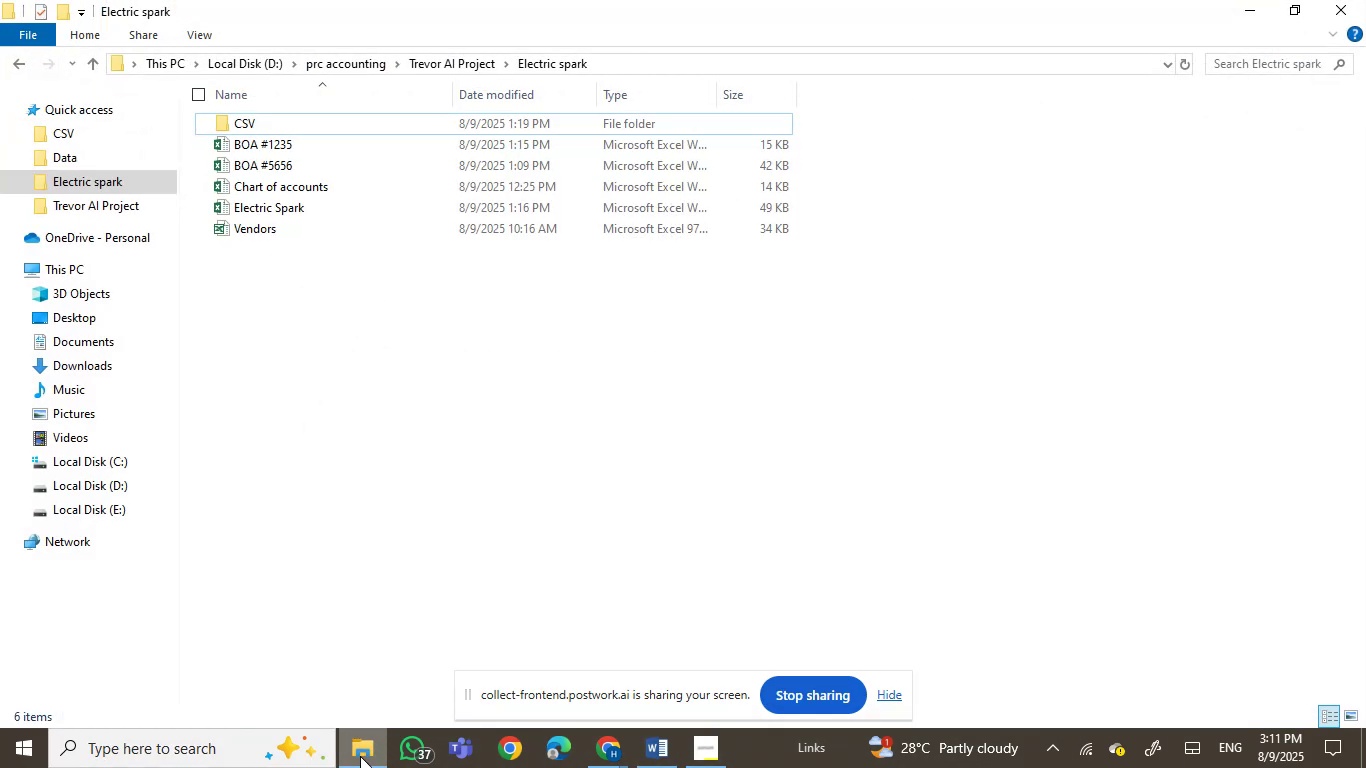 
left_click([360, 756])
 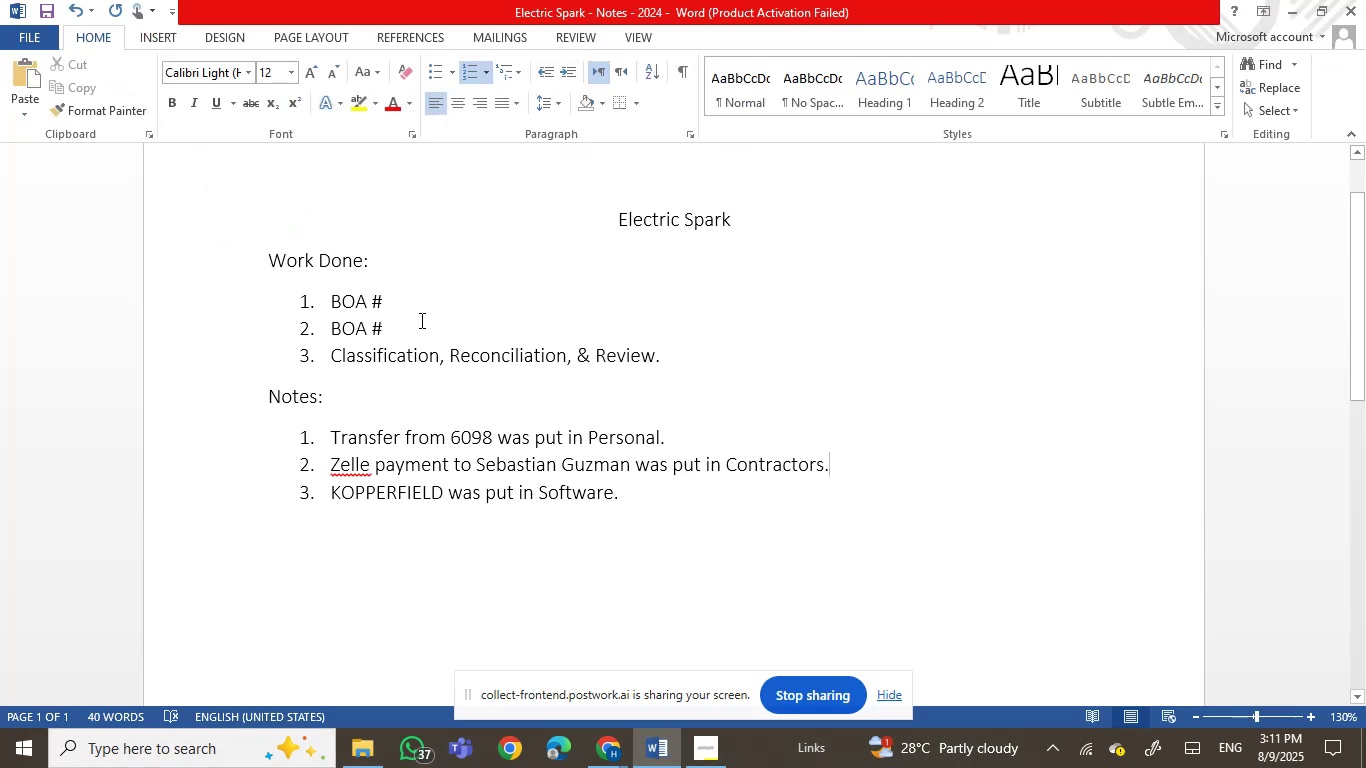 
left_click([416, 296])
 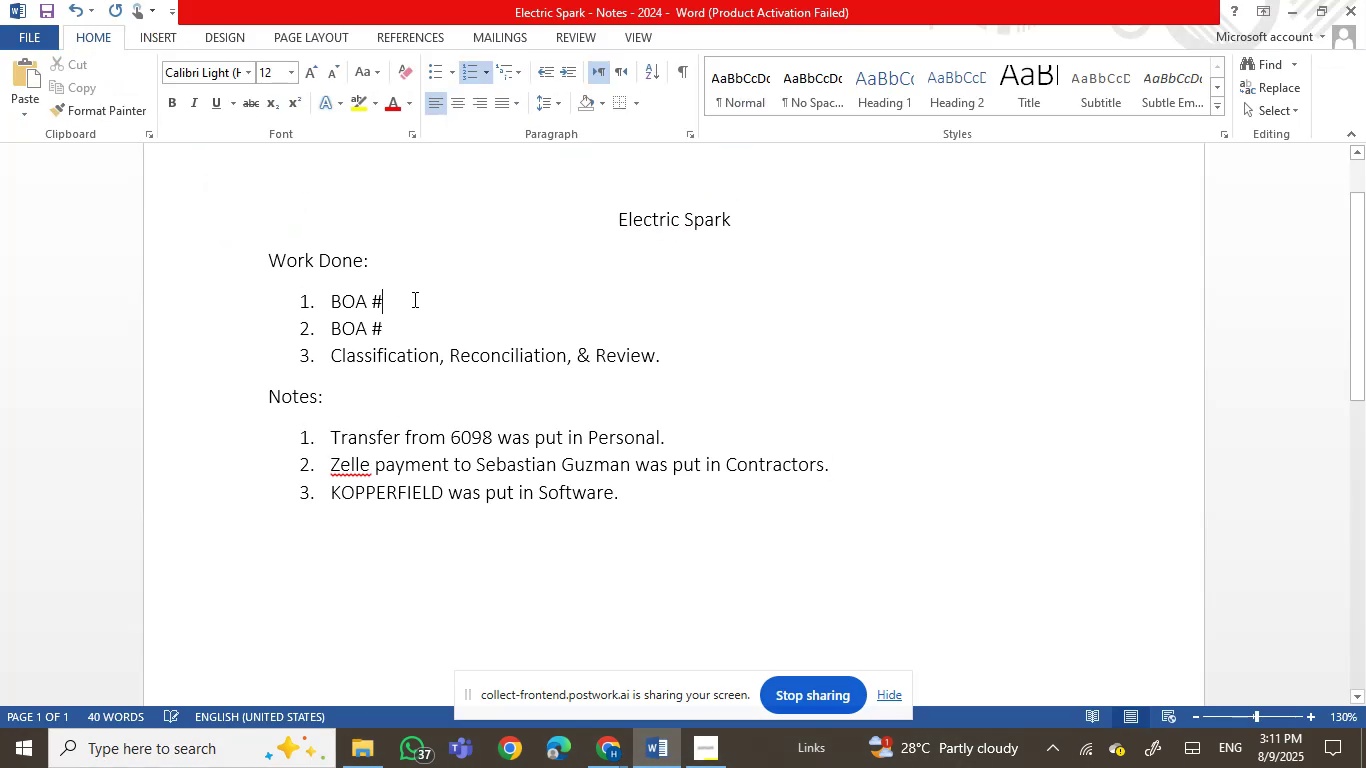 
type(5656 from 01)
 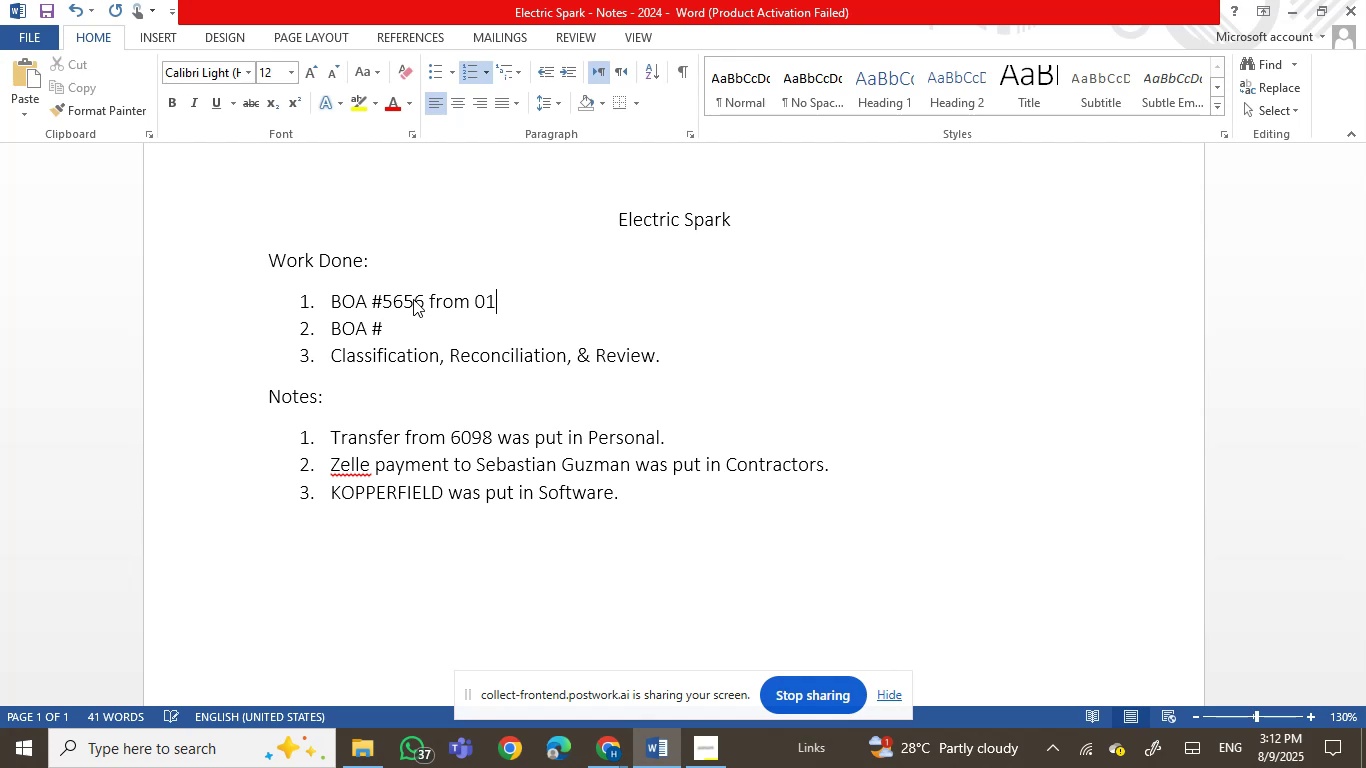 
hold_key(key=ShiftRight, duration=1.52)
 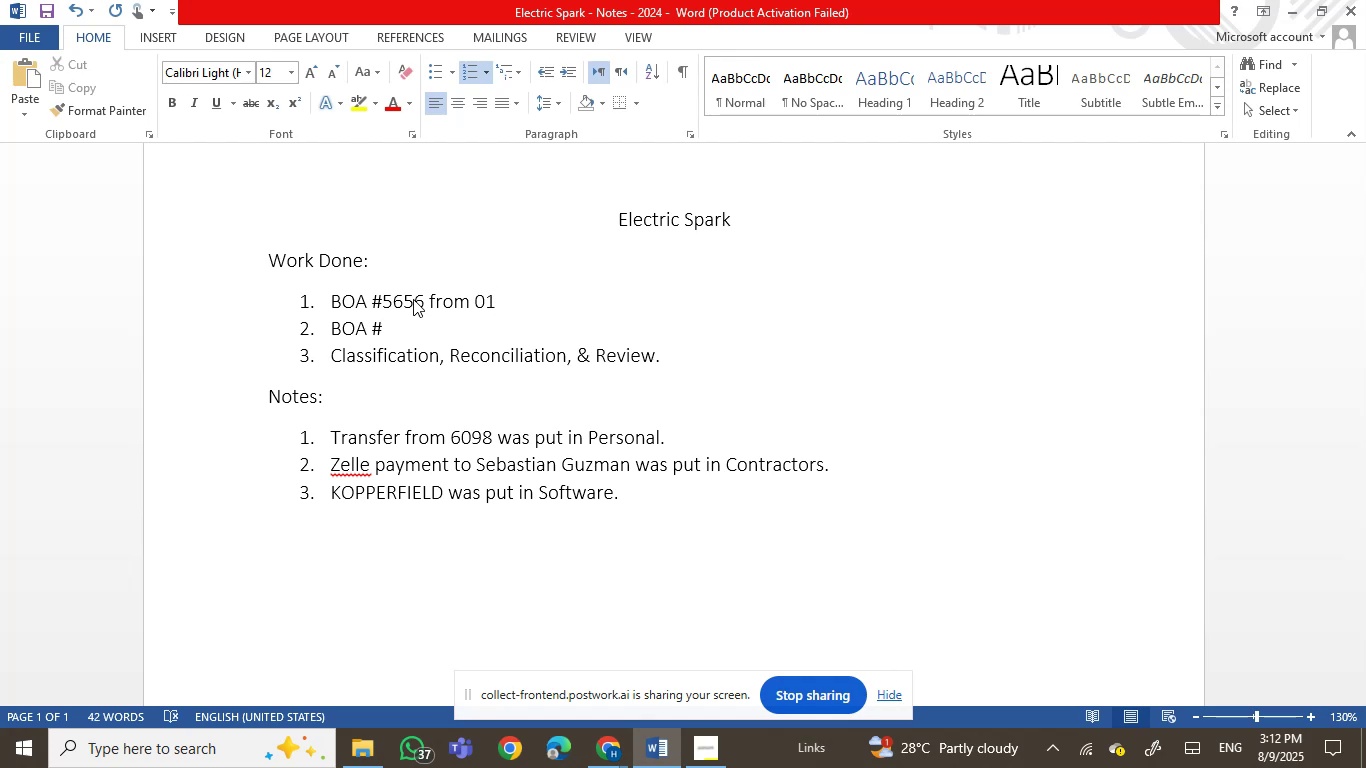 
hold_key(key=ShiftRight, duration=1.52)
 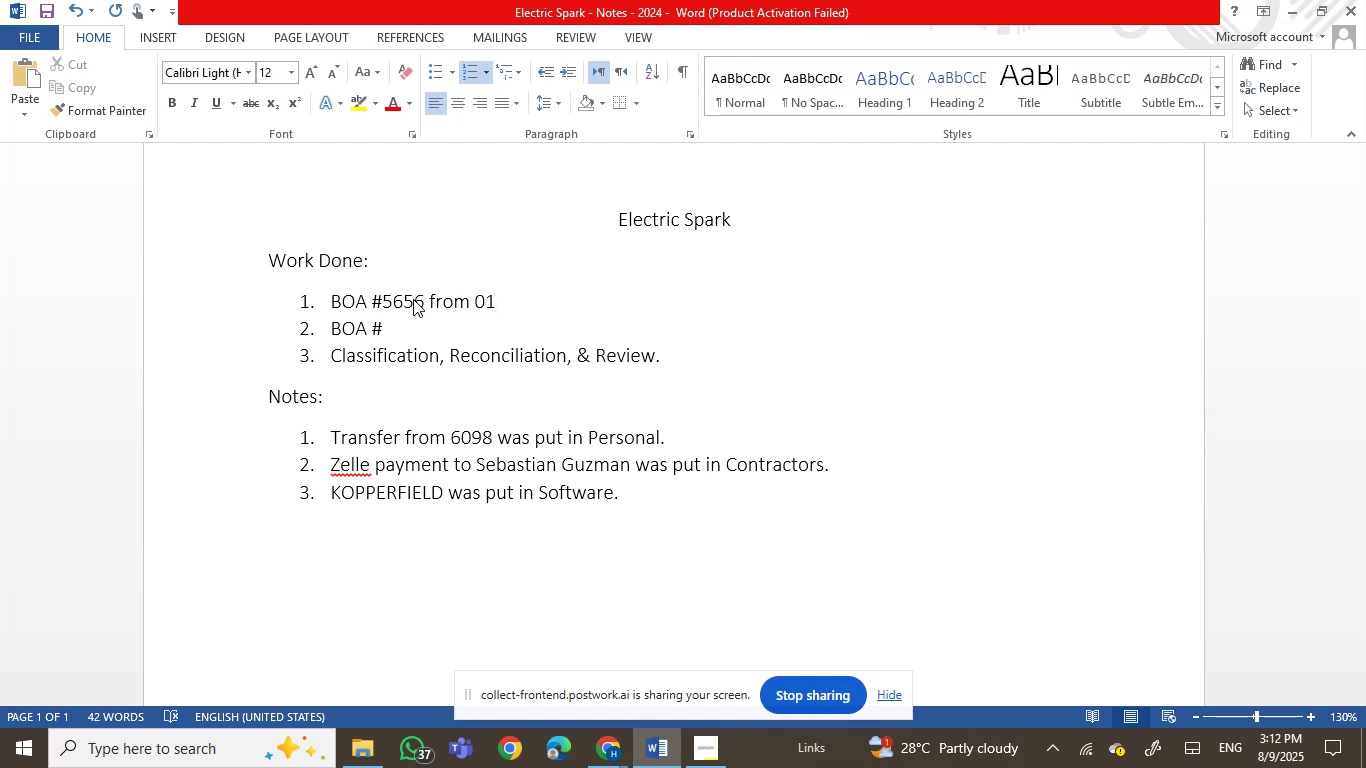 
type(?)
key(Backspace)
type(/01/2024 till 12/31/204.)
 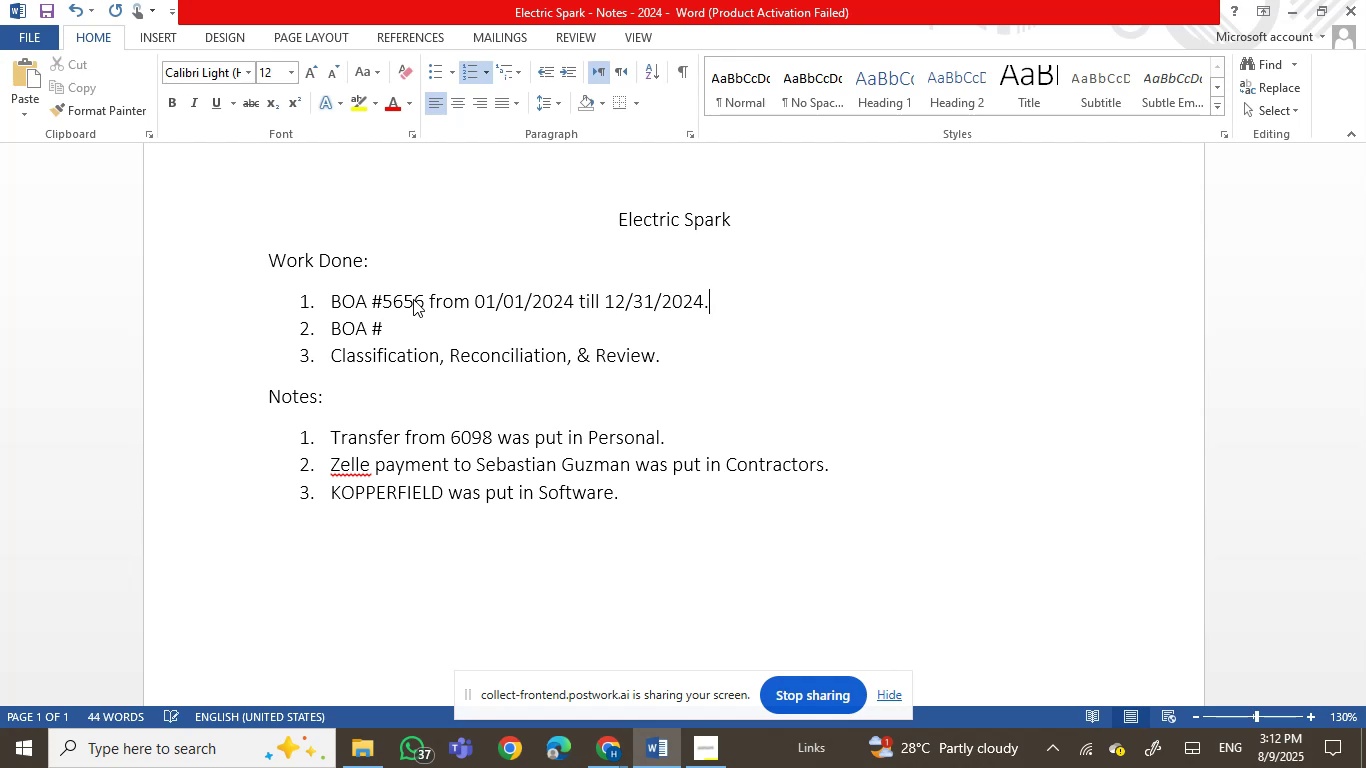 
left_click([373, 761])
 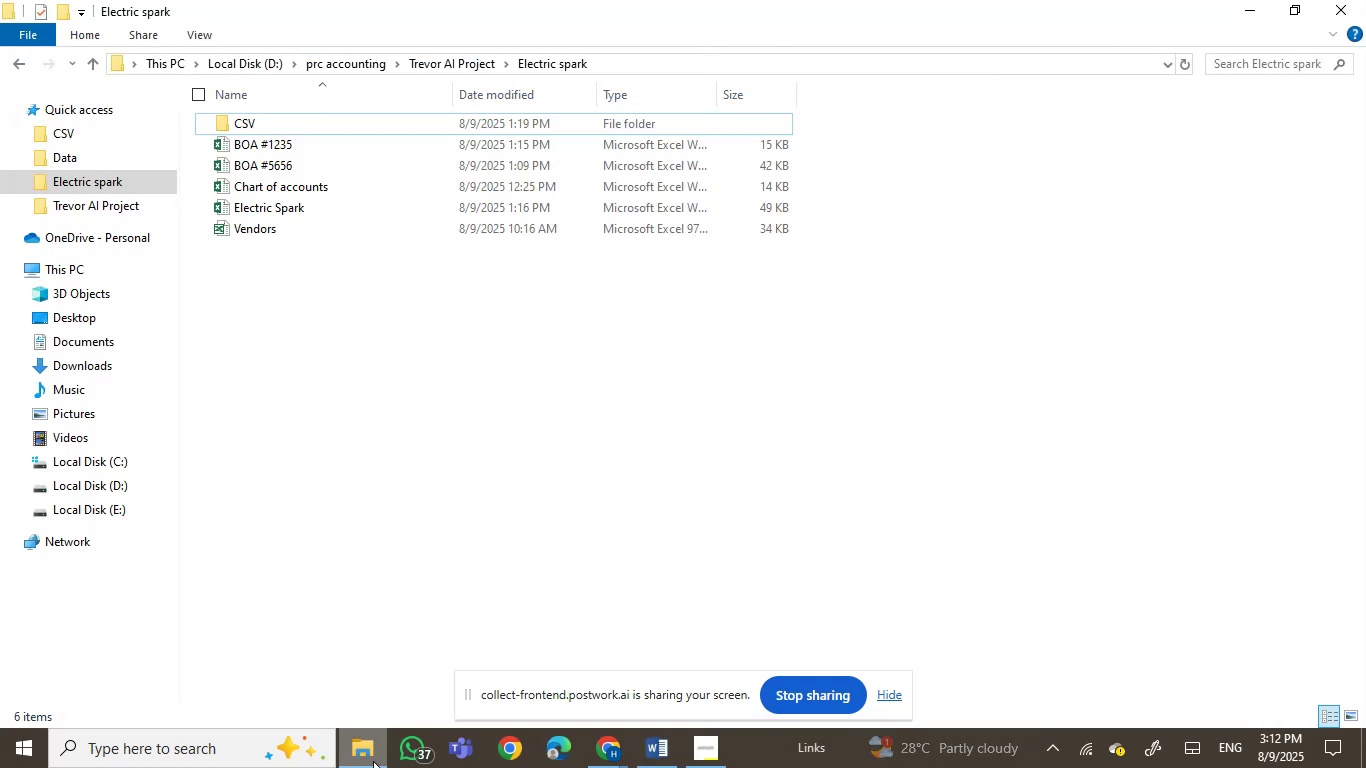 
left_click([373, 761])
 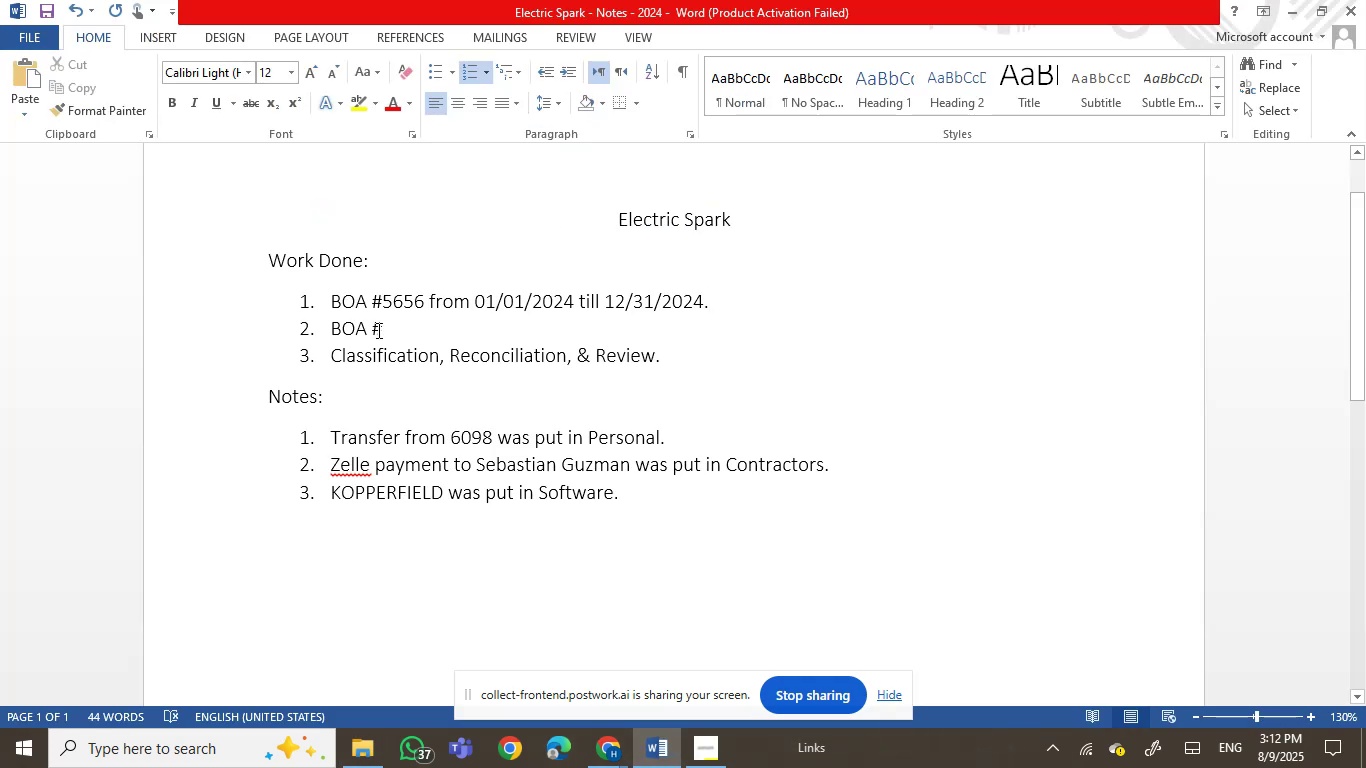 
left_click([393, 323])
 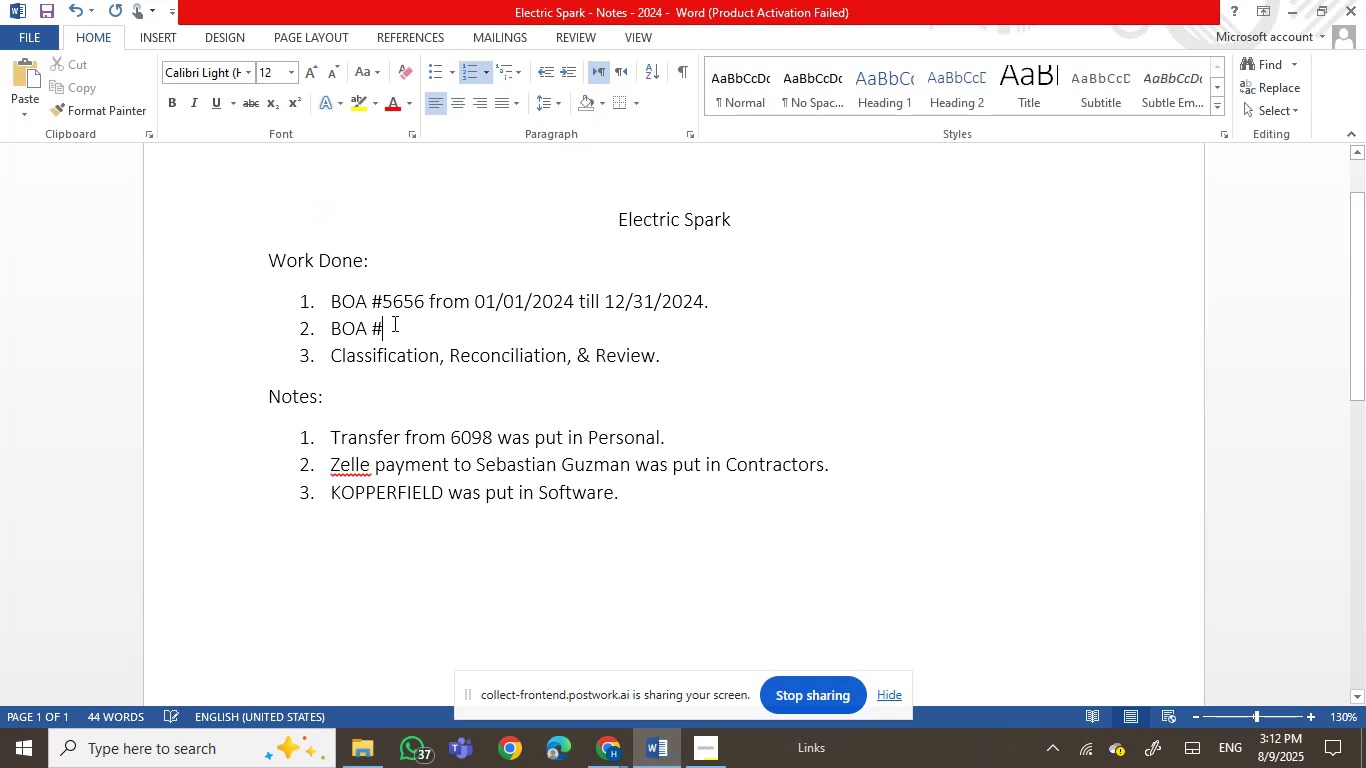 
key(Numpad1)
 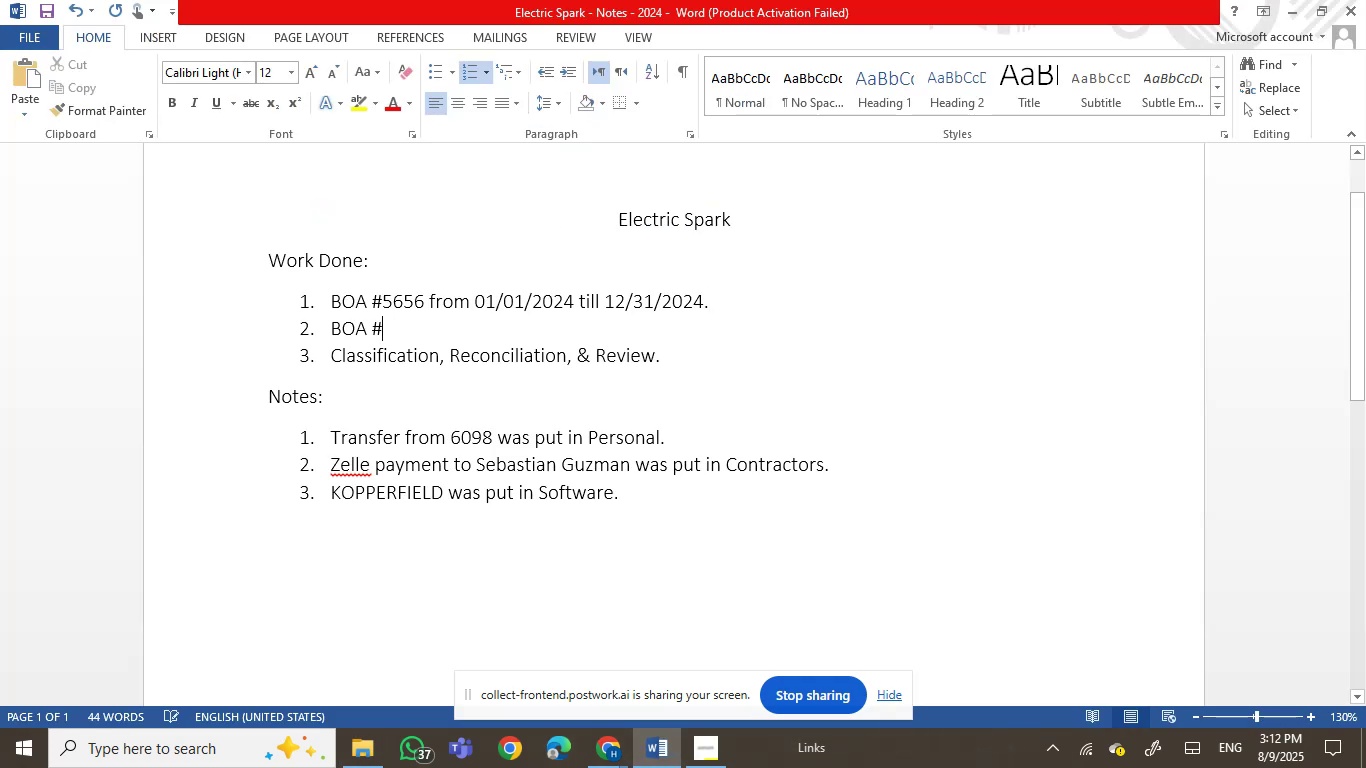 
key(Numpad2)
 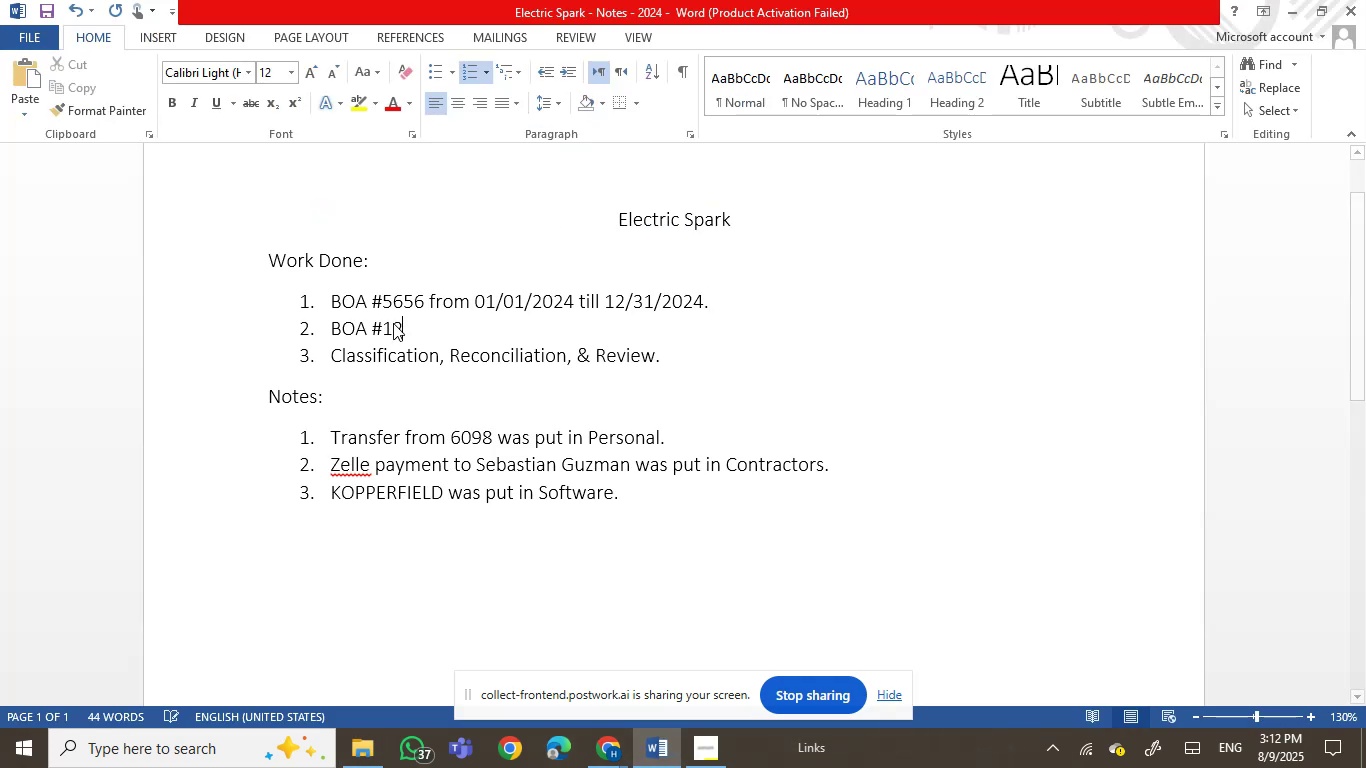 
key(Numpad3)
 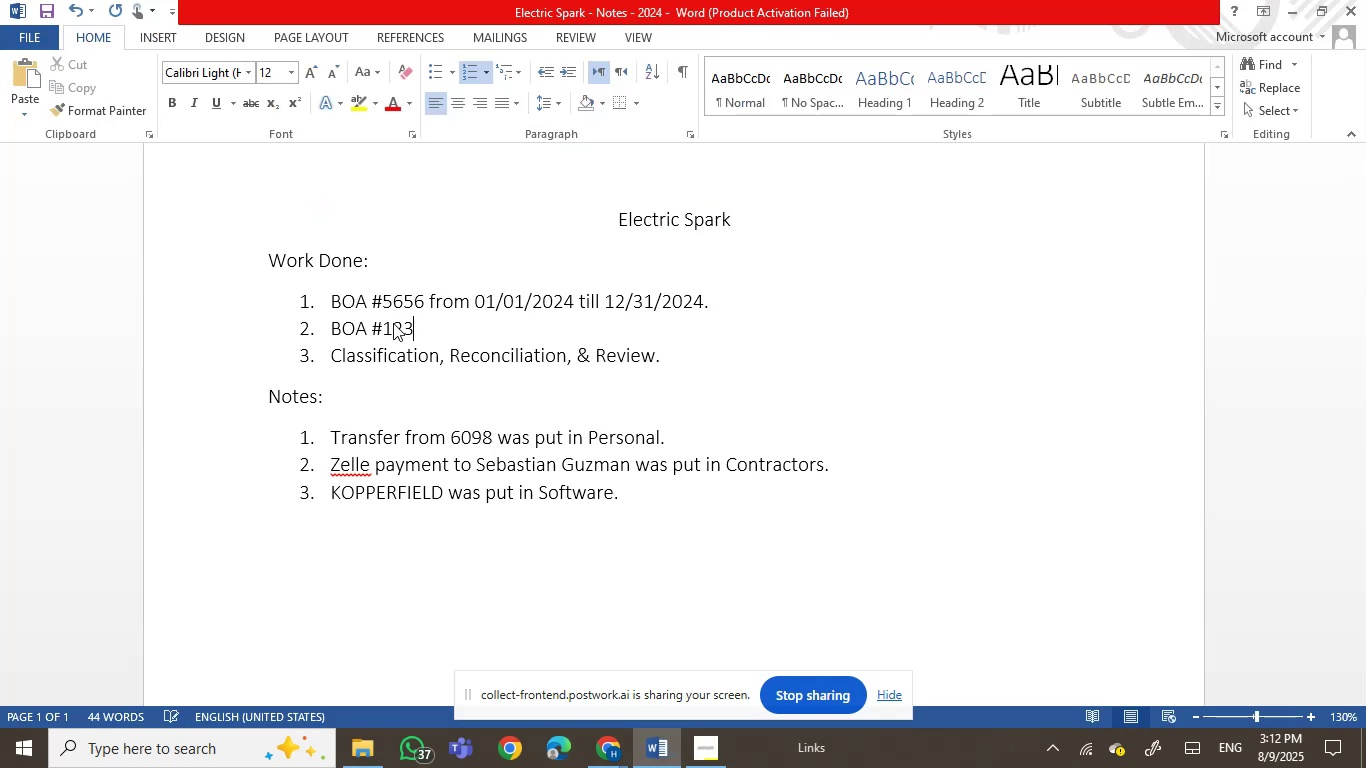 
key(Numpad5)
 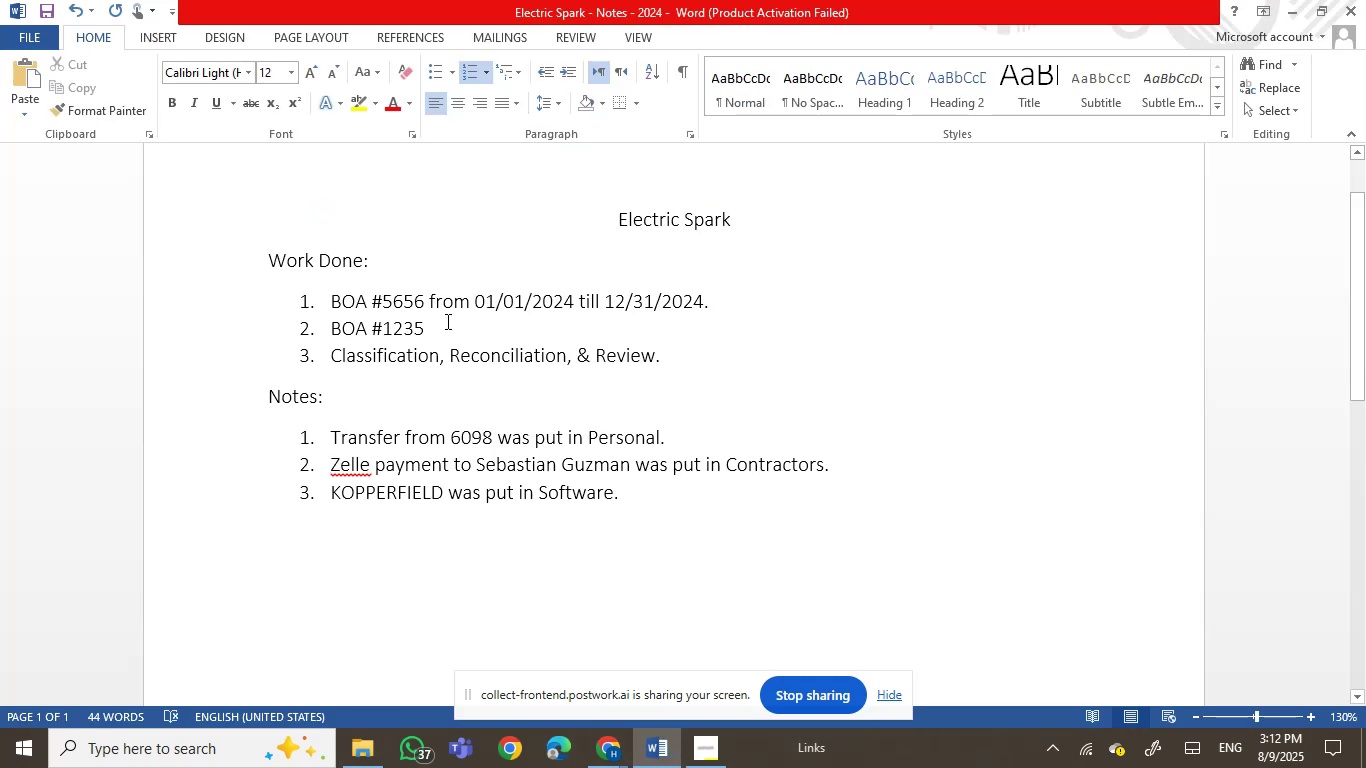 
left_click([453, 309])
 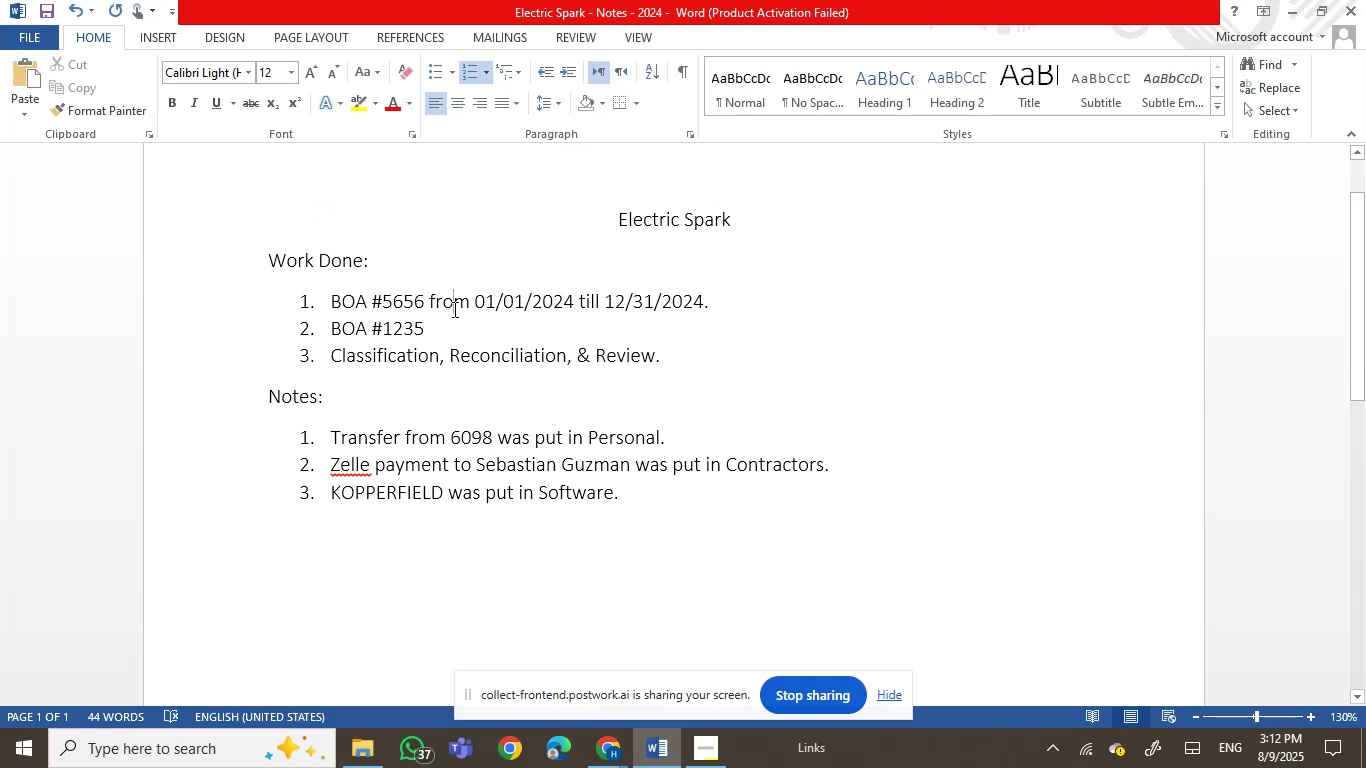 
left_click_drag(start_coordinate=[453, 309], to_coordinate=[703, 309])
 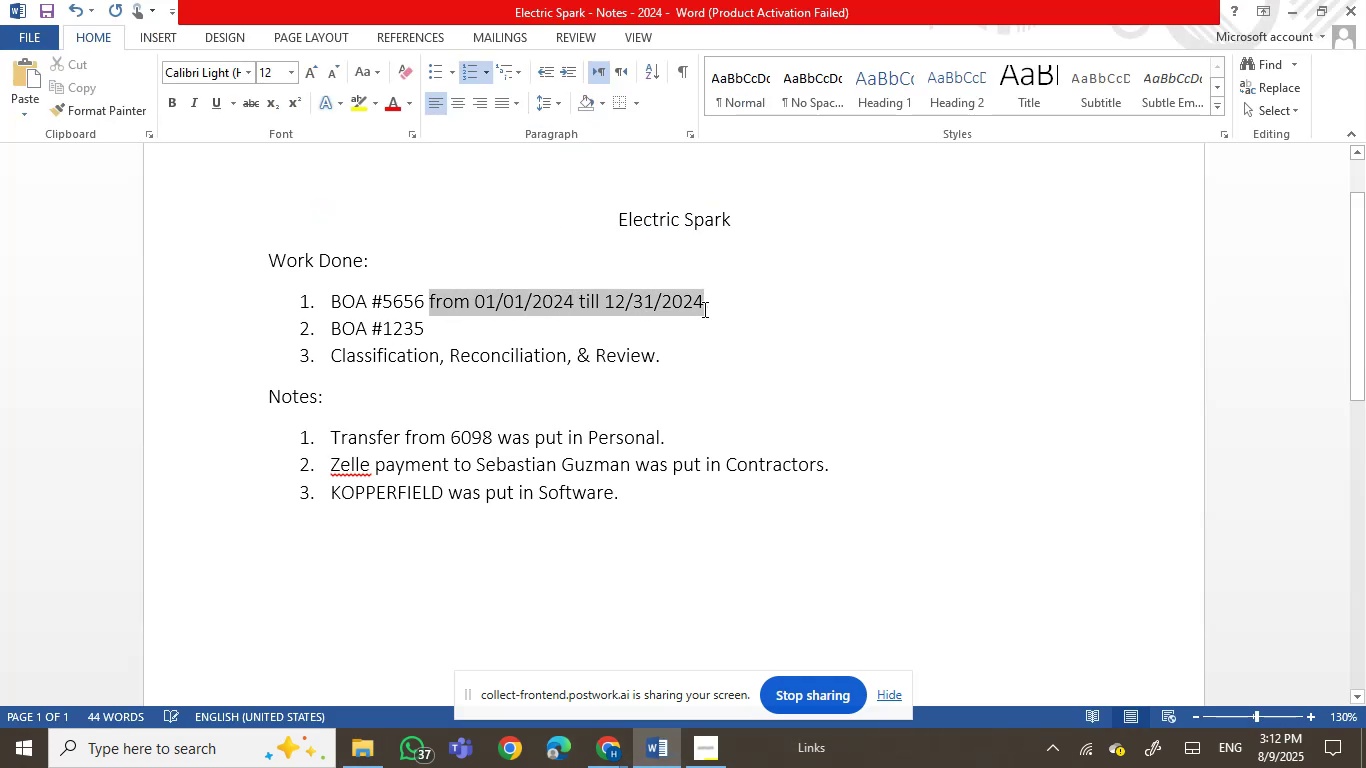 
key(Control+C)
 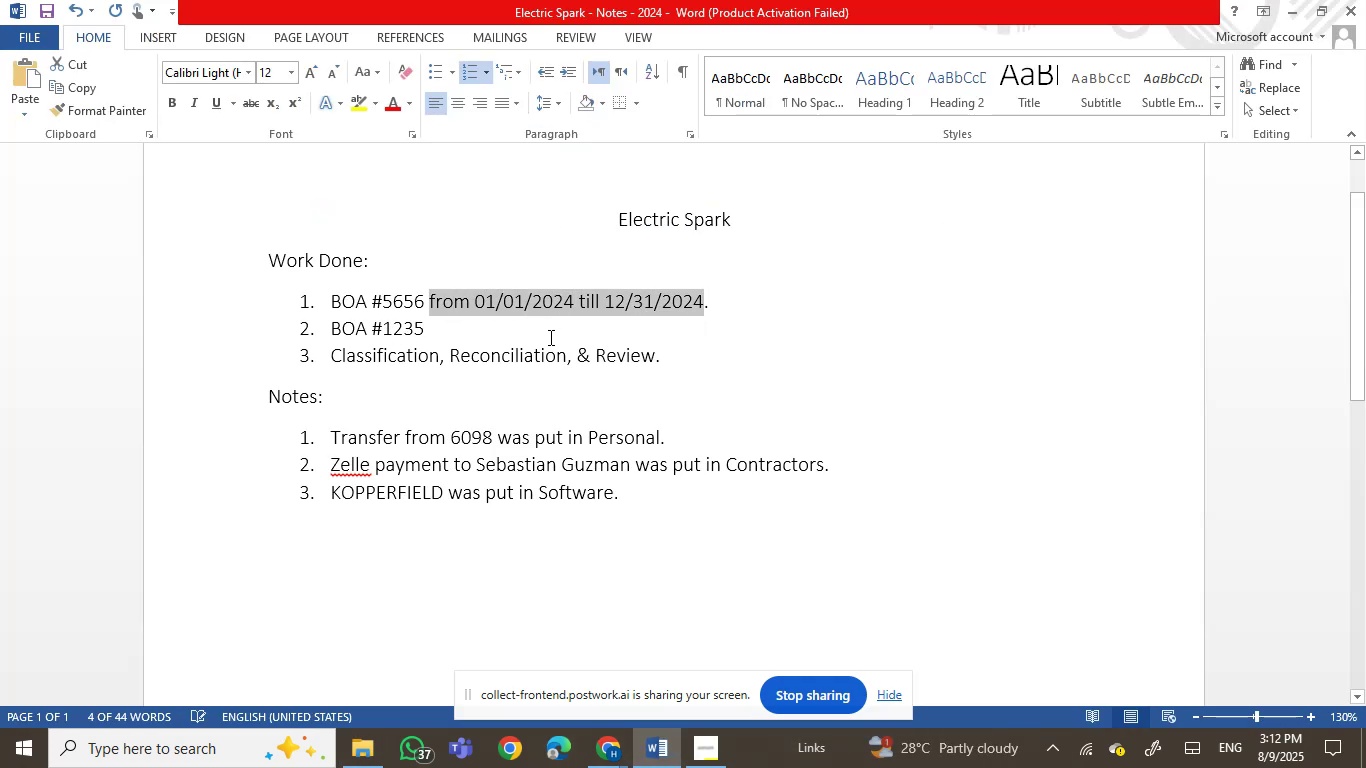 
left_click([548, 337])
 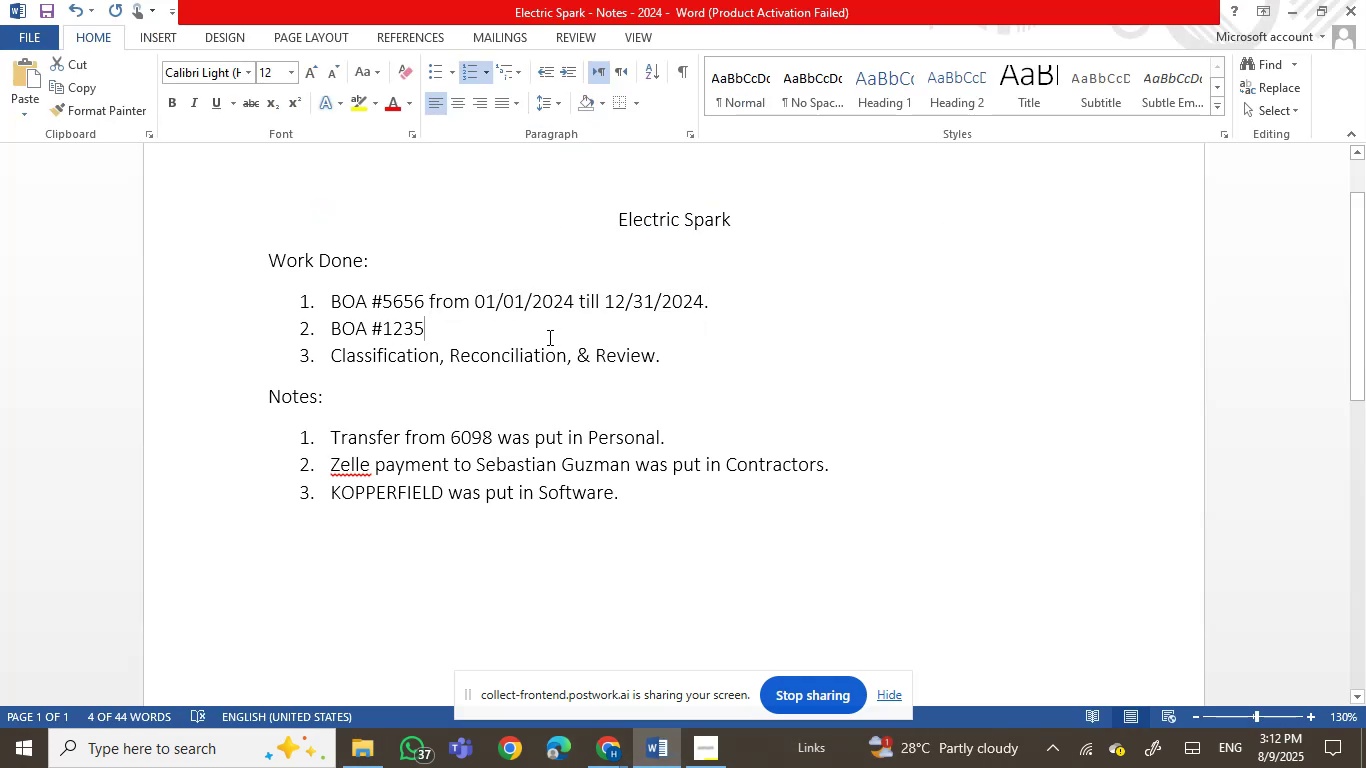 
key(Control+V)
 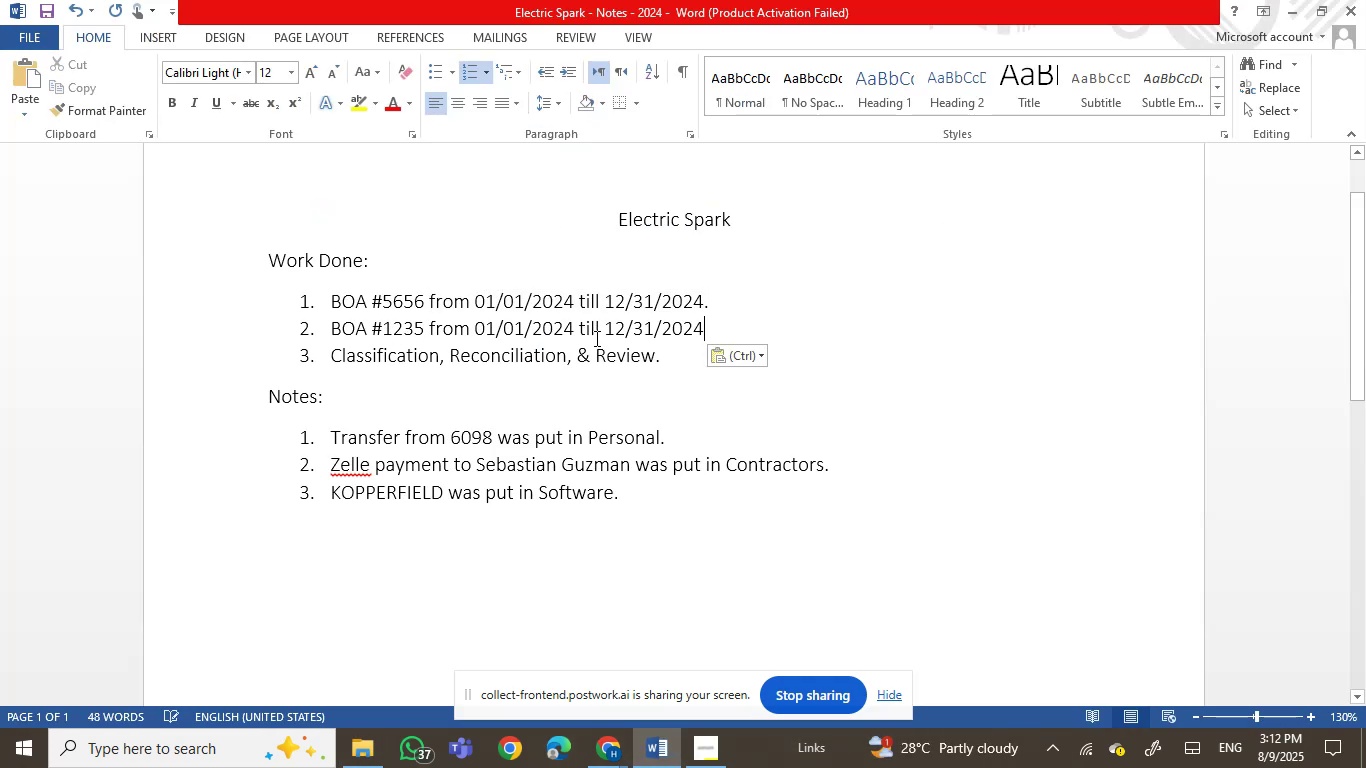 
key(Period)
 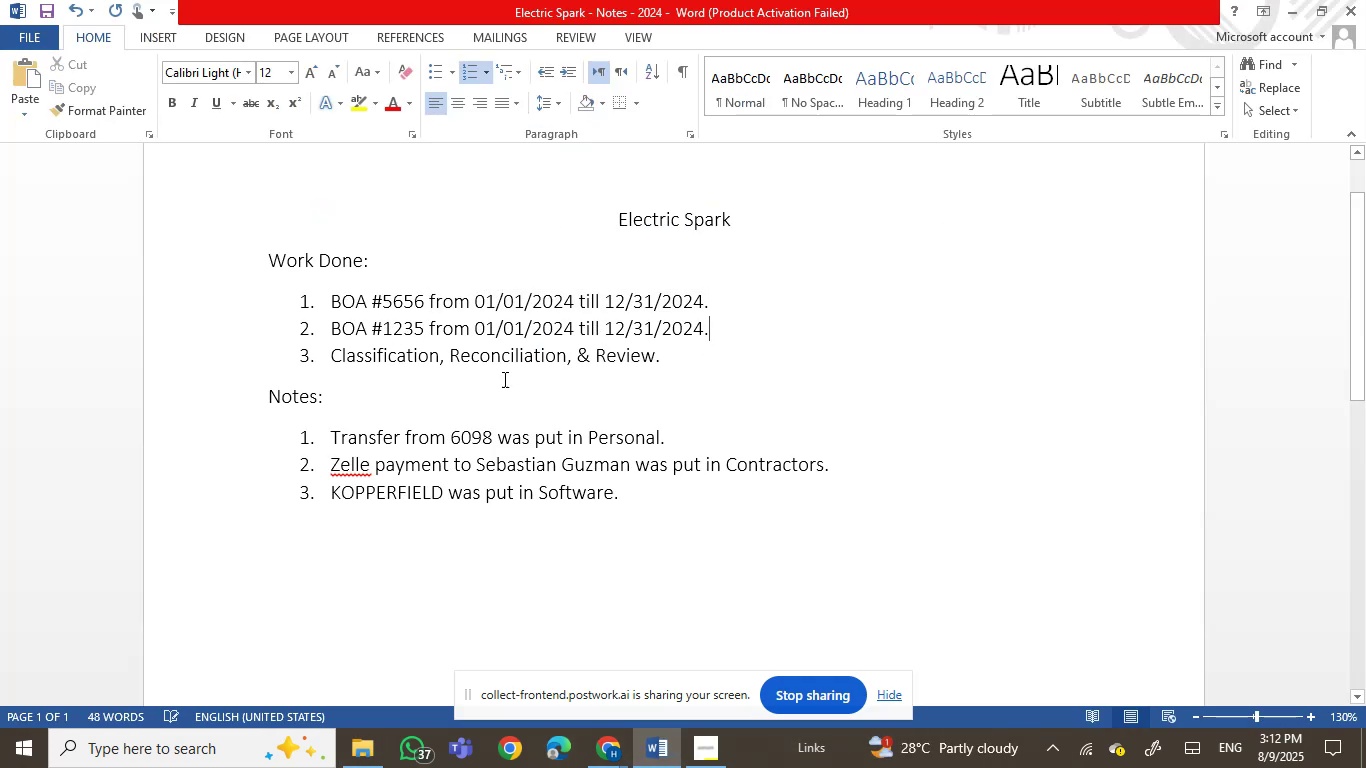 
left_click([503, 379])
 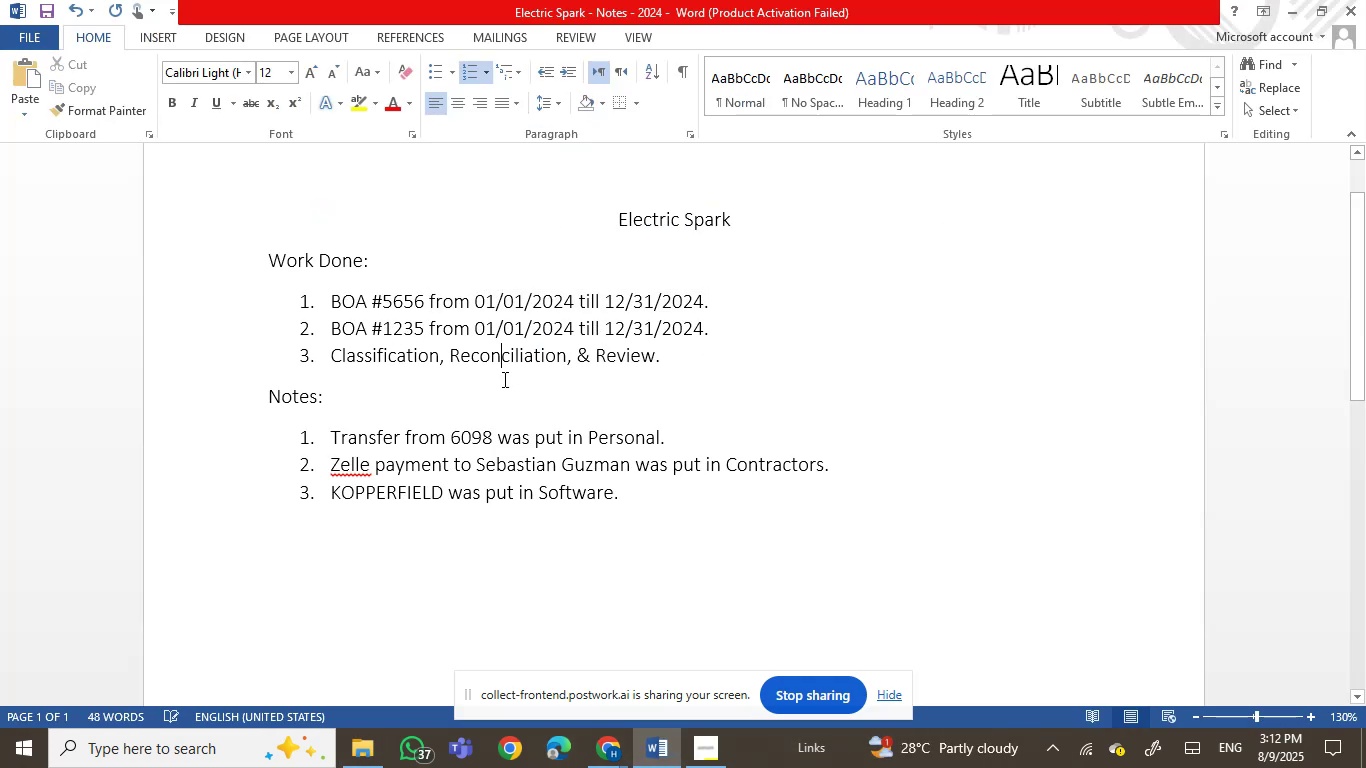 
key(Control+S)
 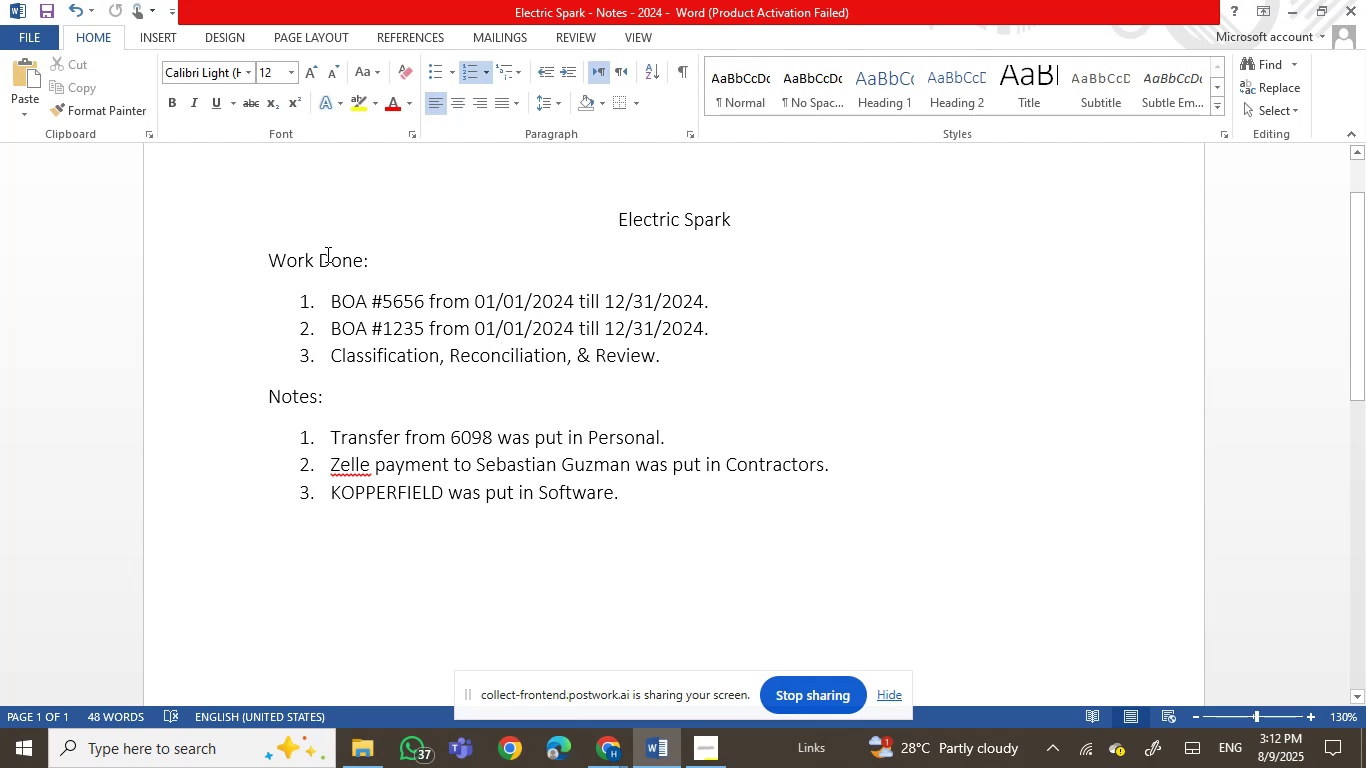 
left_click([264, 259])
 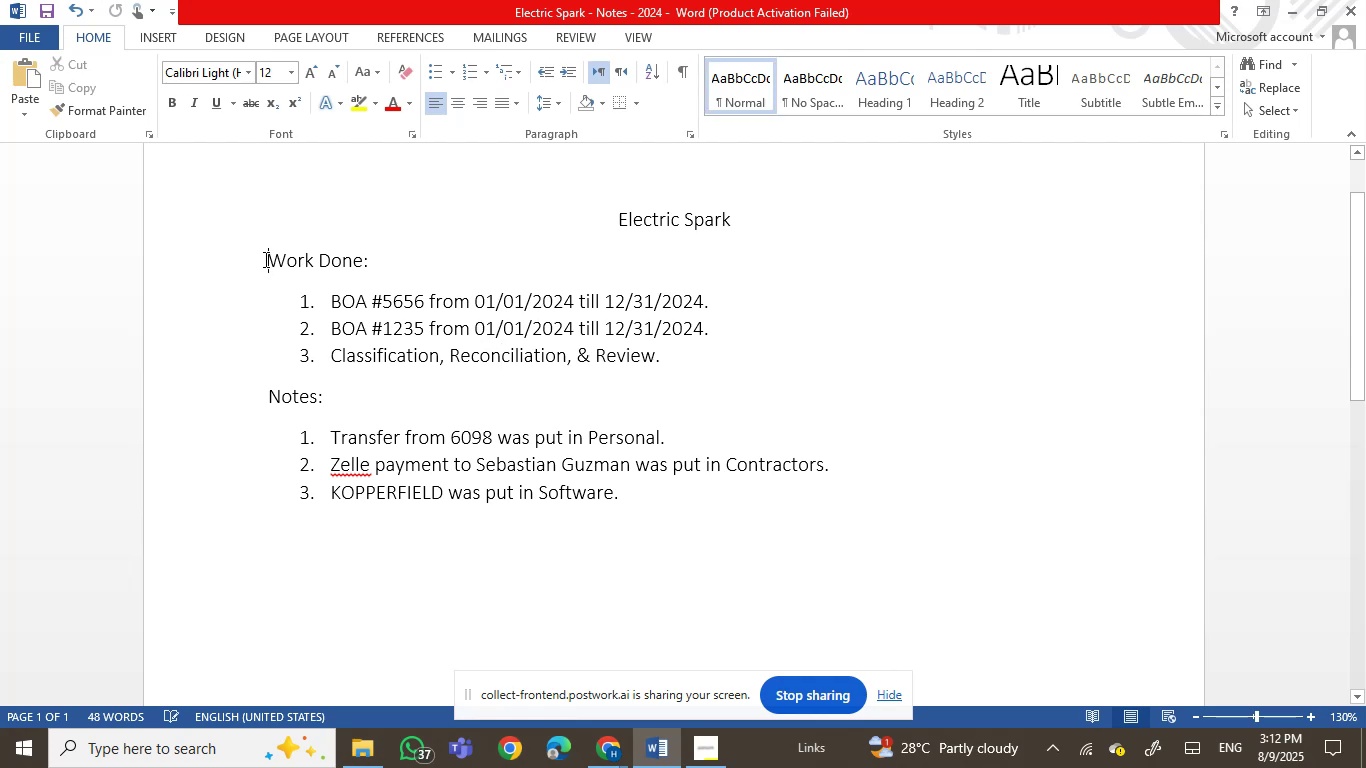 
key(Enter)
 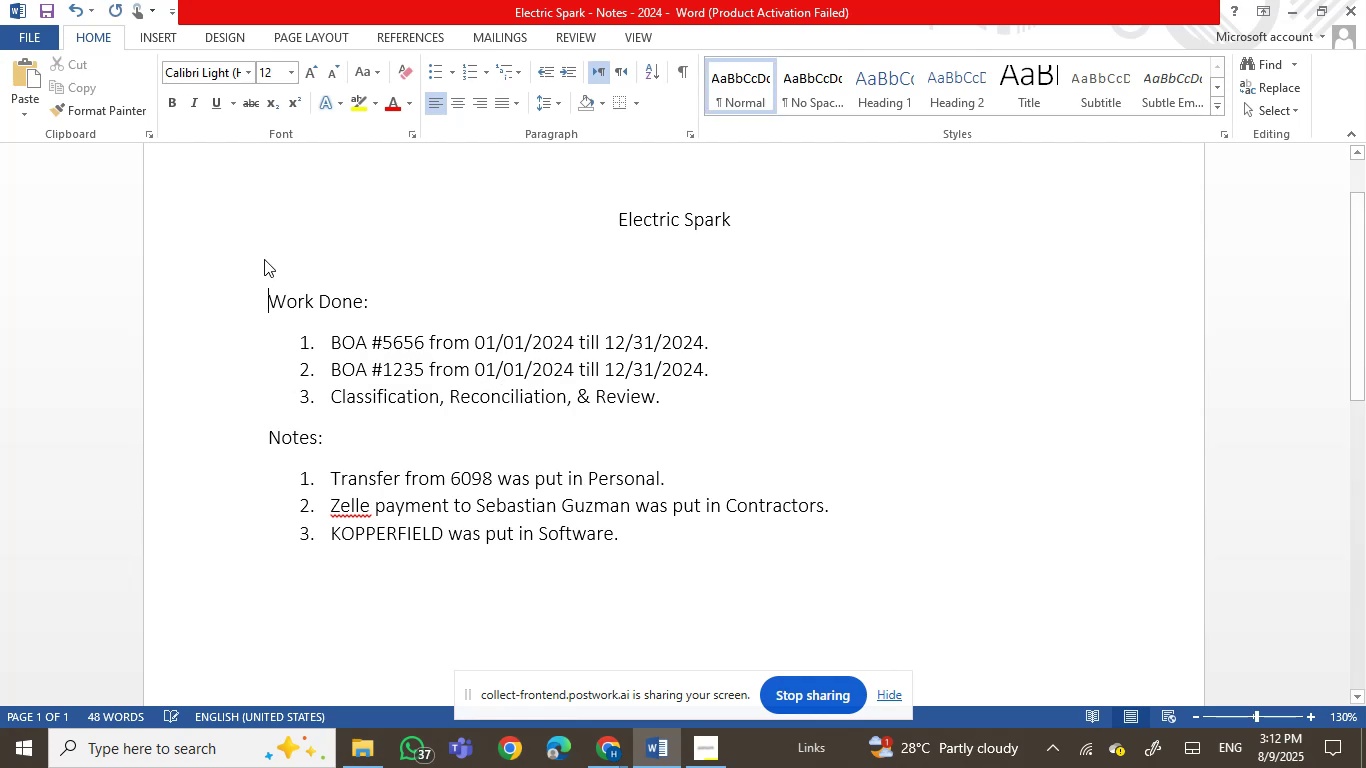 
key(ArrowUp)
 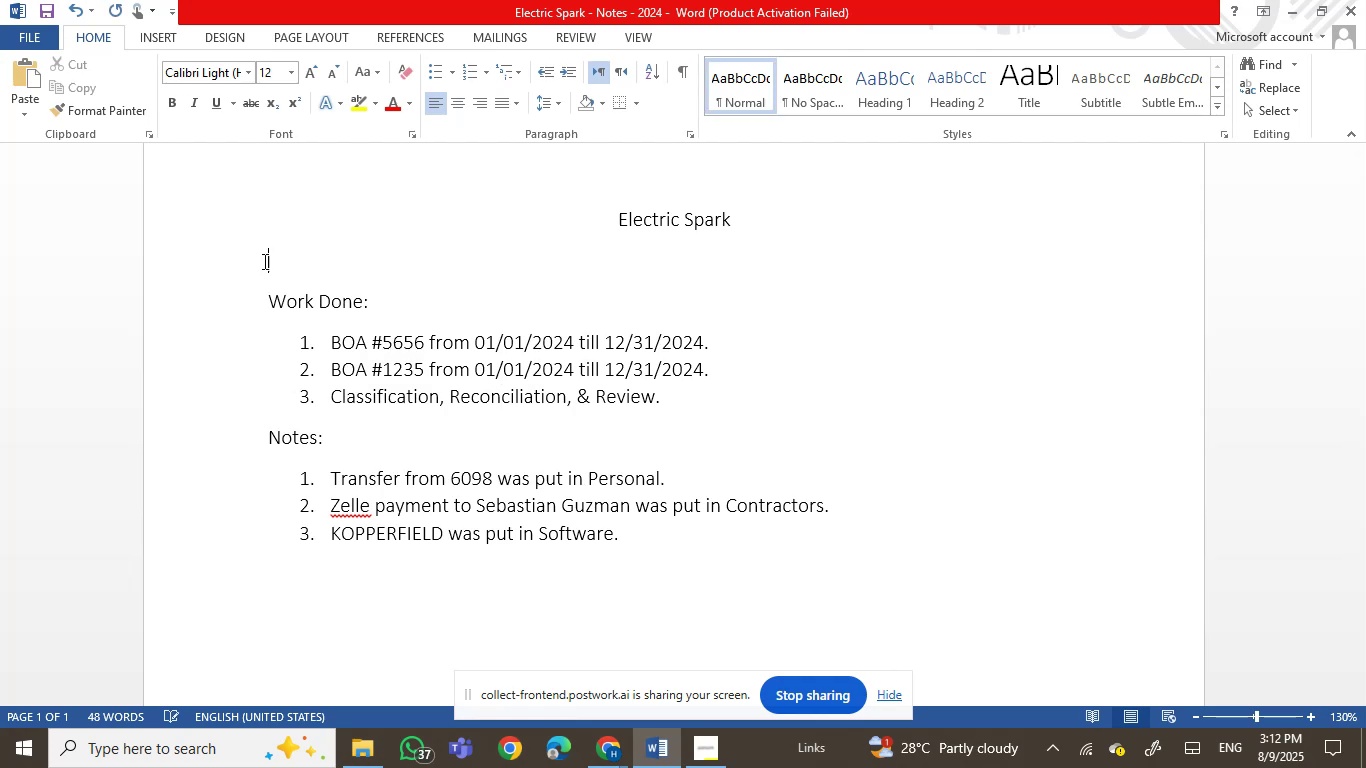 
type(Period: Jan to Dec 2024)
 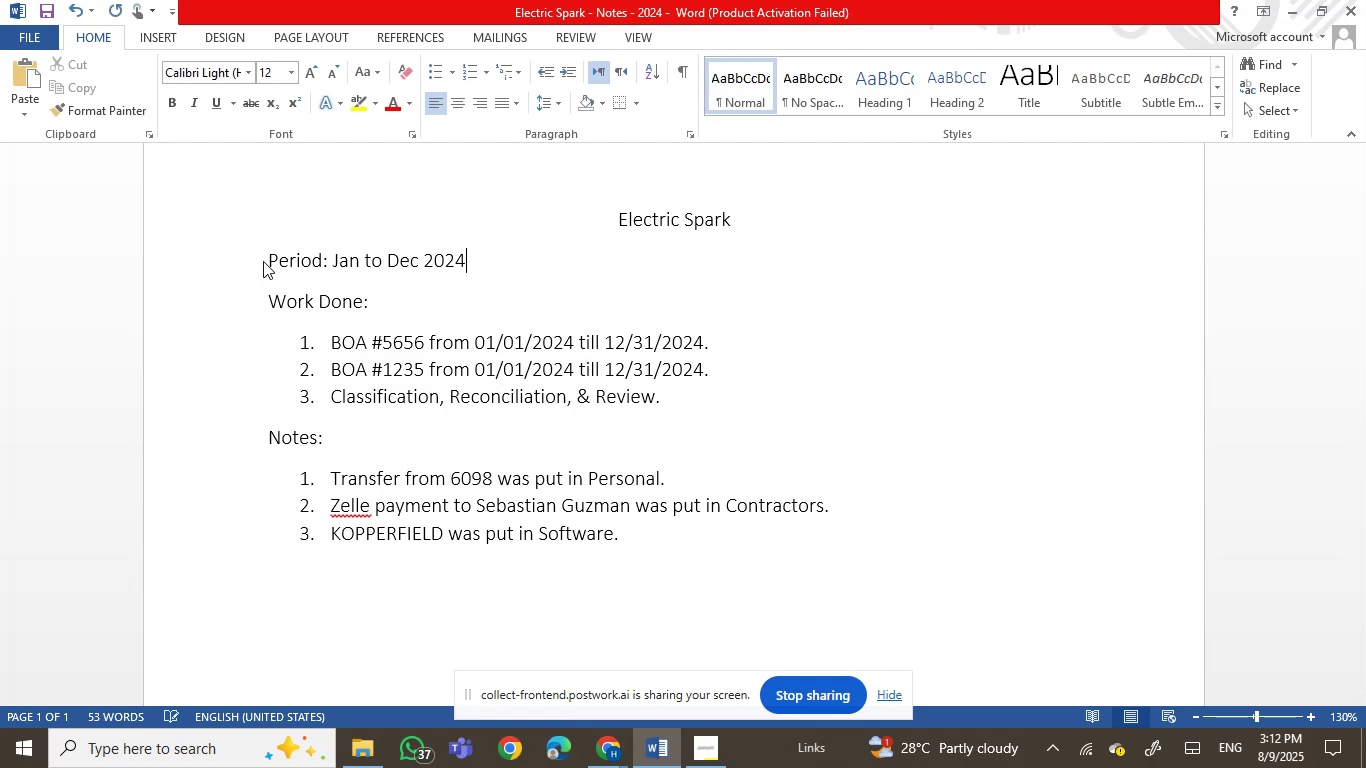 
left_click([646, 222])
 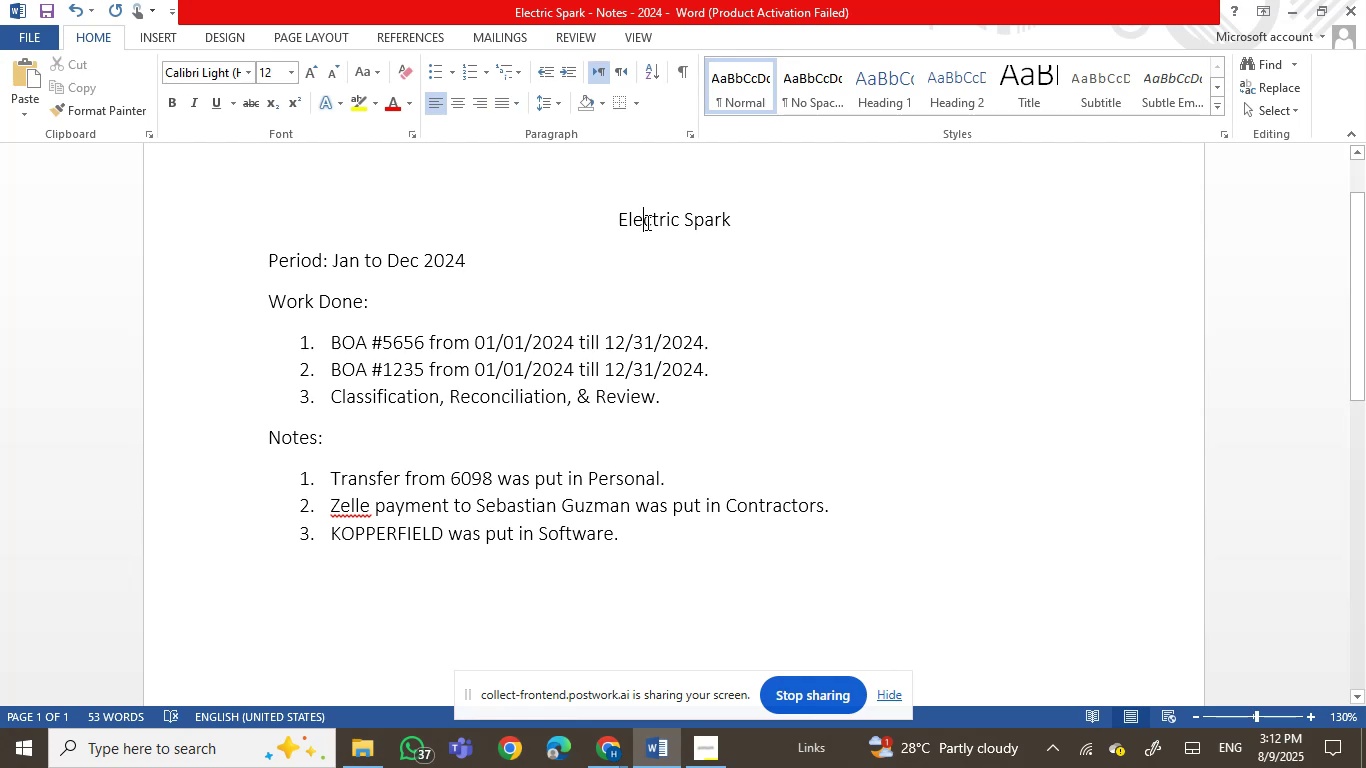 
left_click_drag(start_coordinate=[646, 222], to_coordinate=[716, 218])
 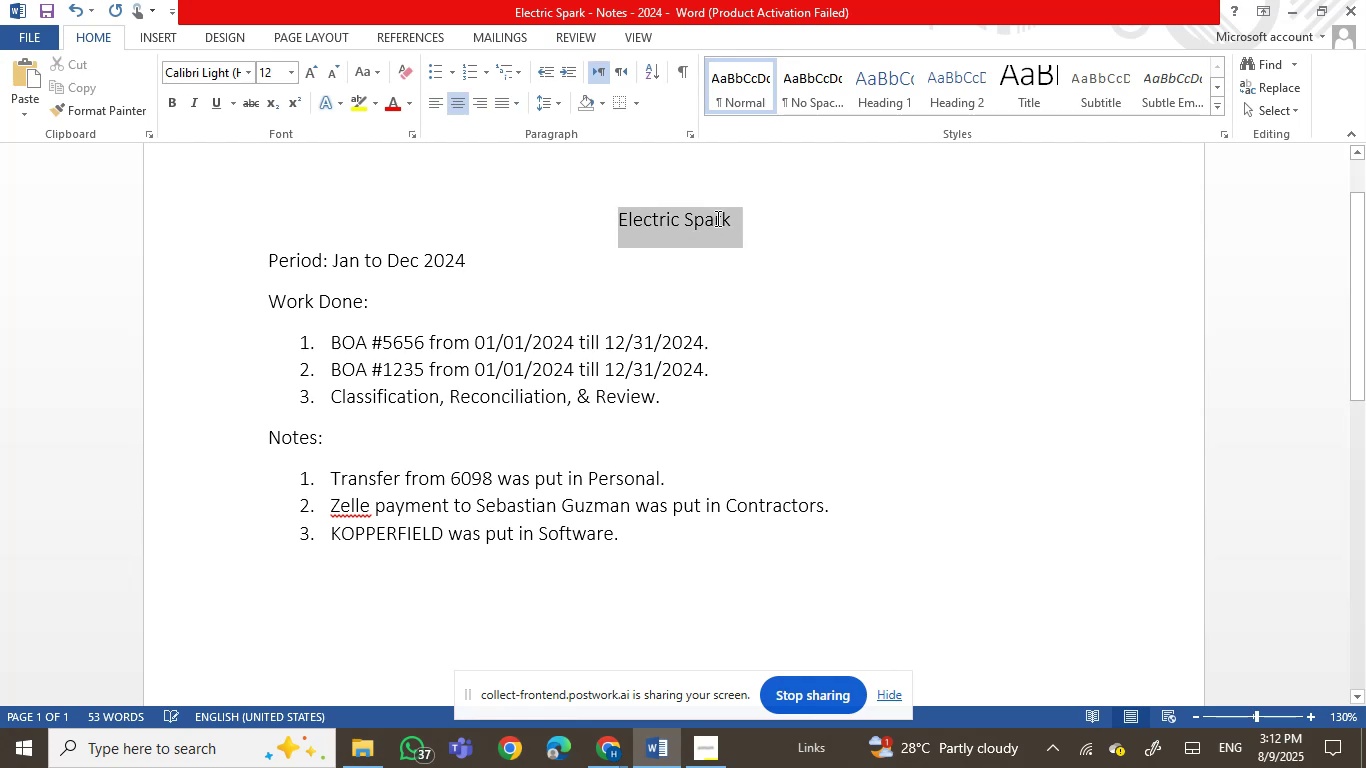 
key(Control+V)
 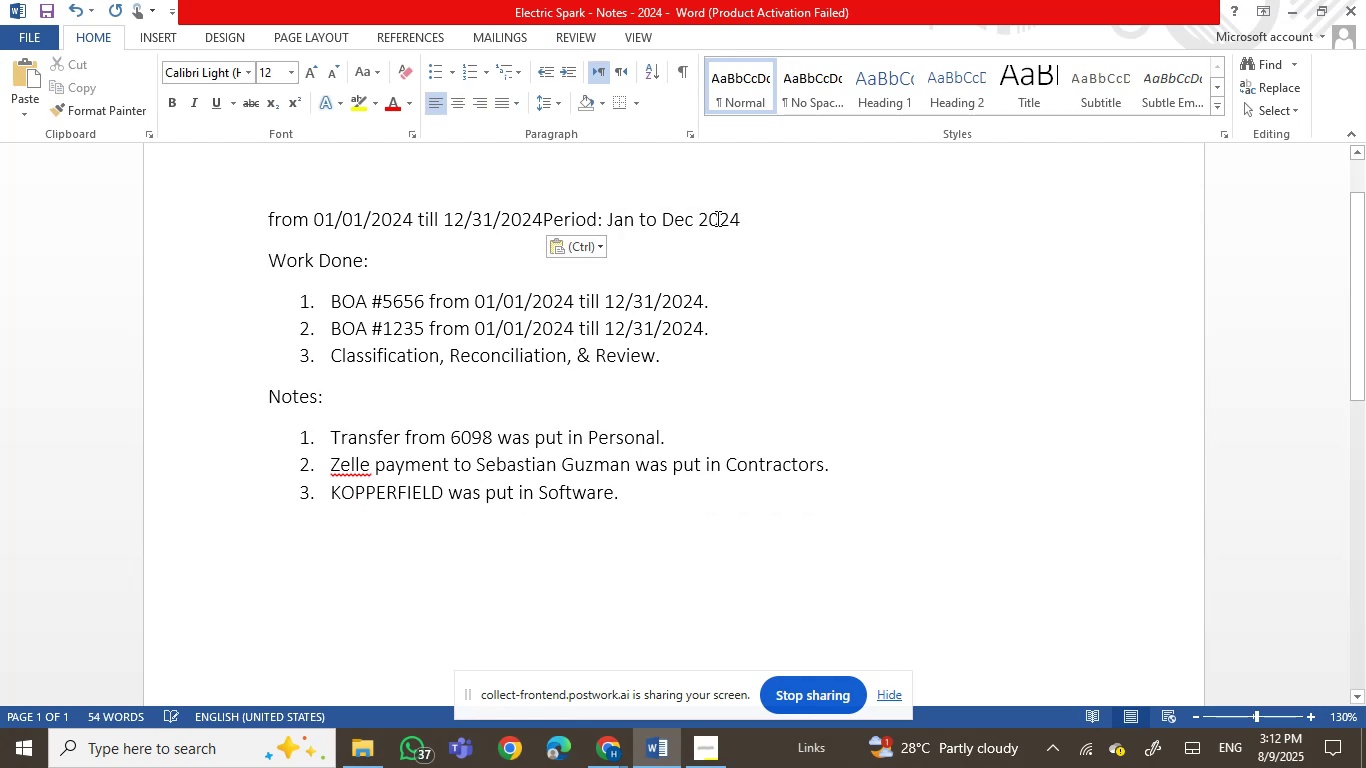 
key(Control+Z)
 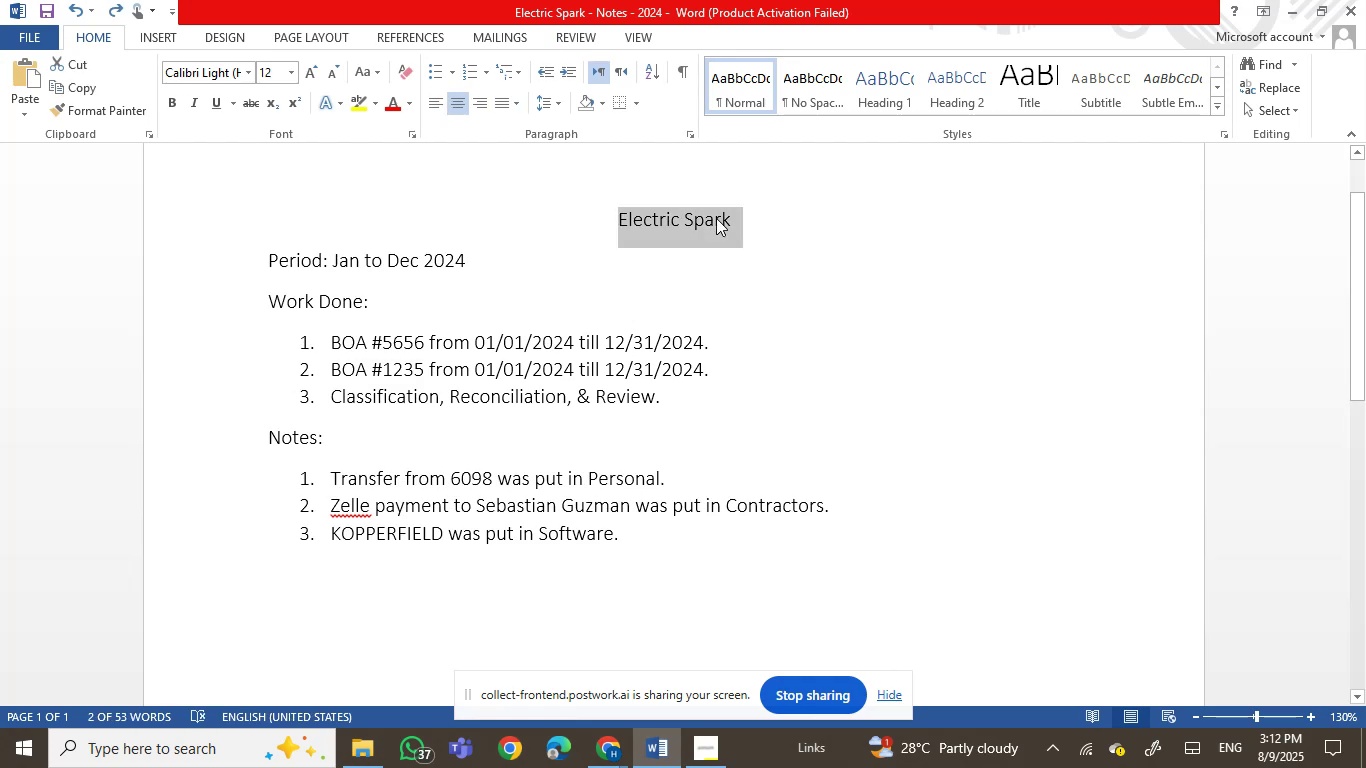 
key(Control+B)
 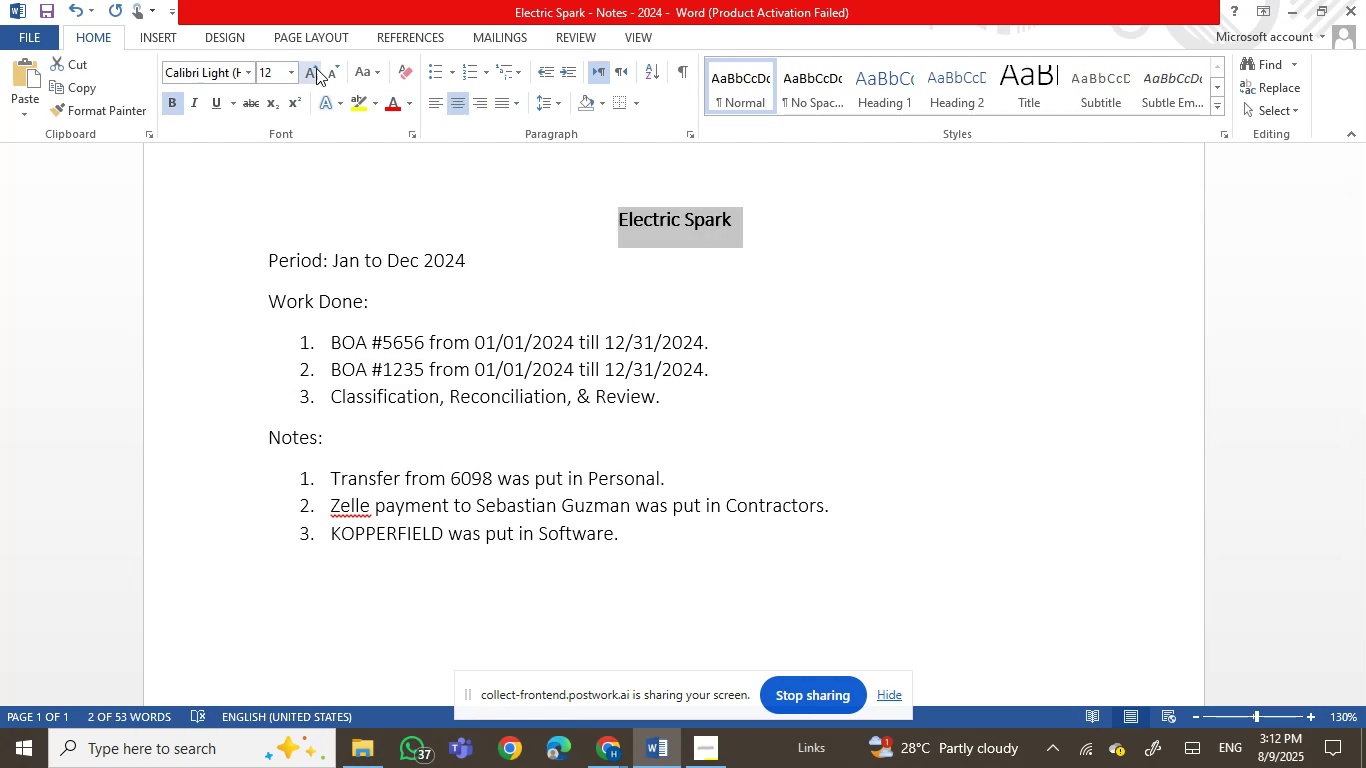 
double_click([458, 295])
 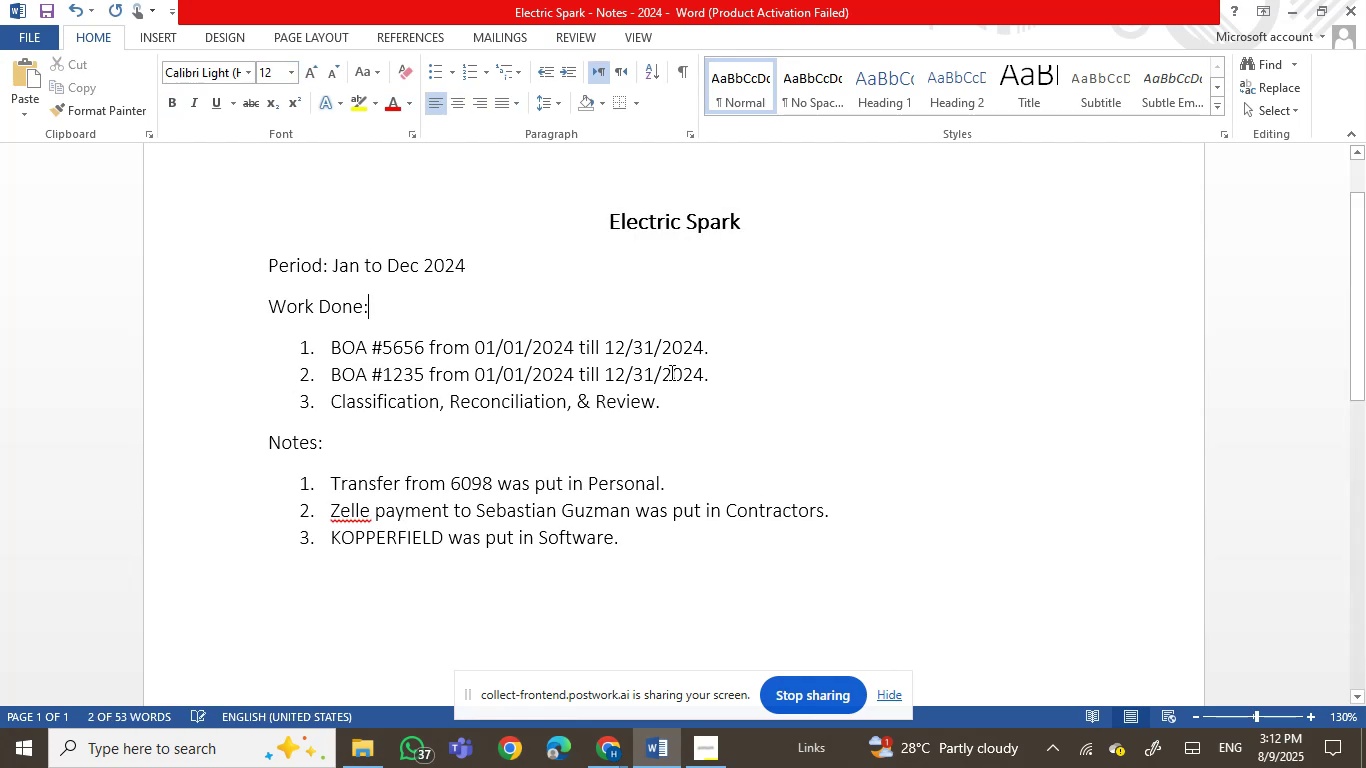 
key(Control+S)
 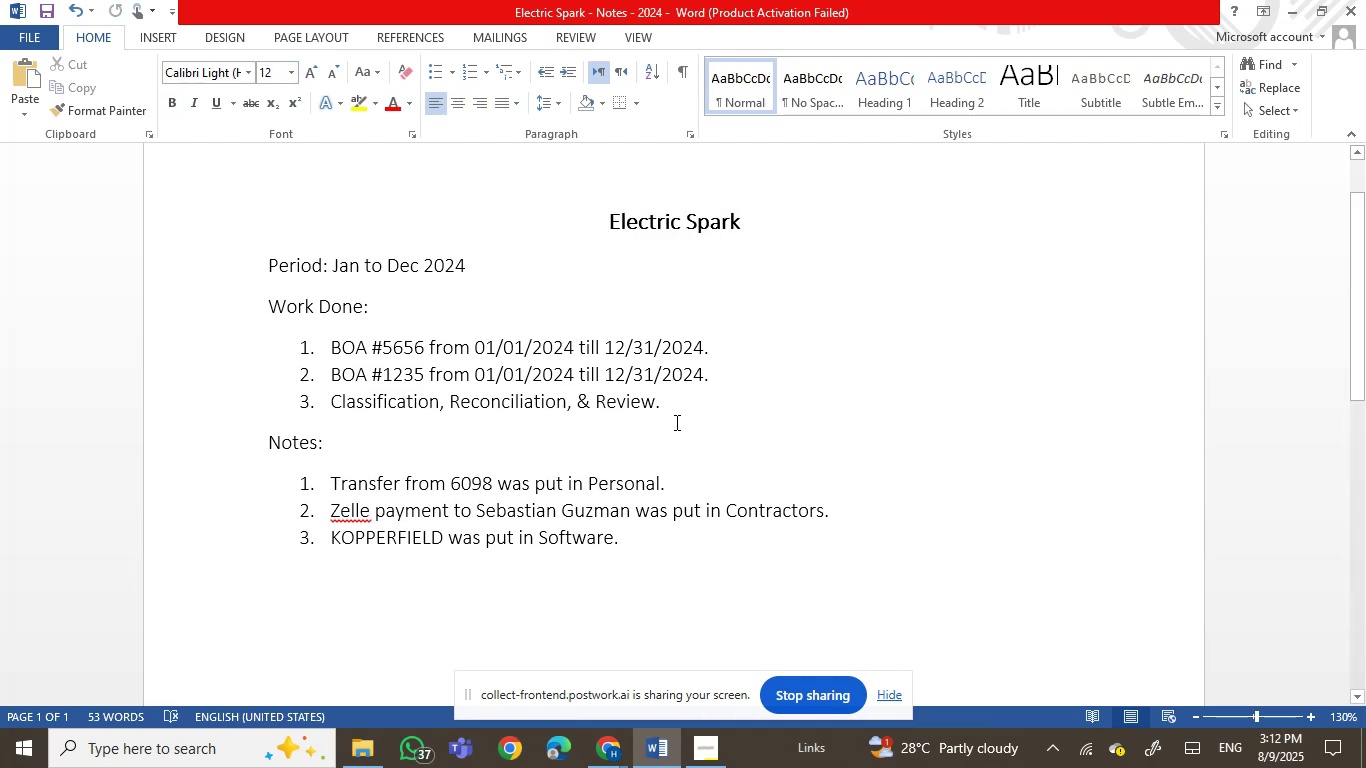 
left_click([612, 542])
 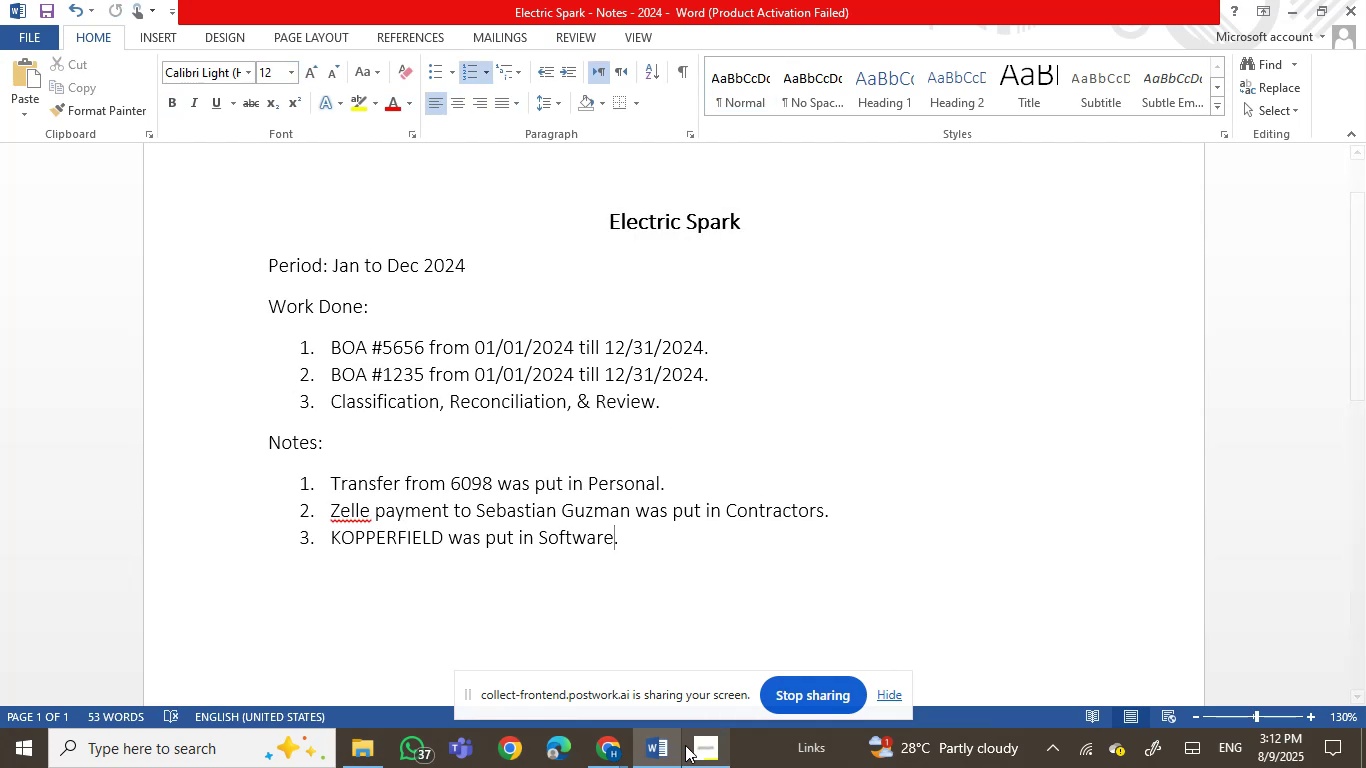 
left_click([664, 752])
 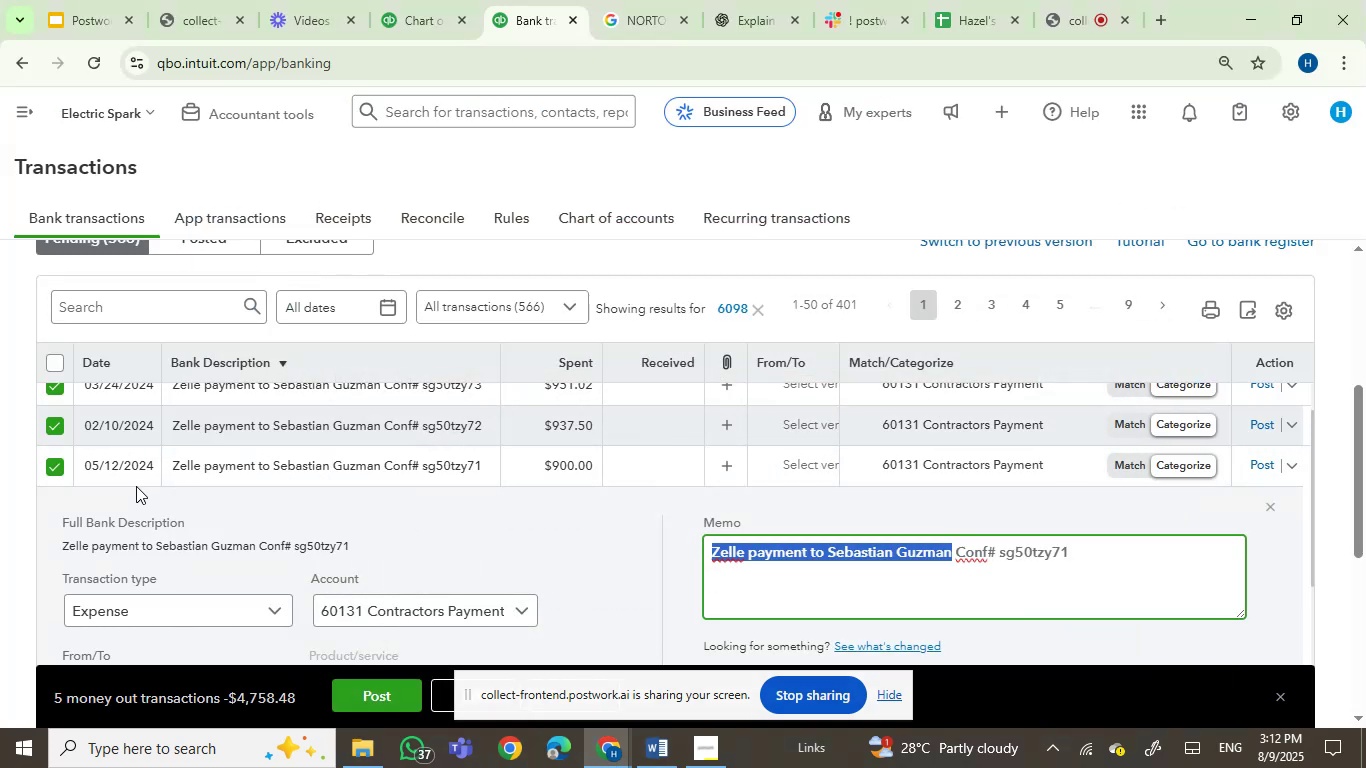 
left_click([218, 471])
 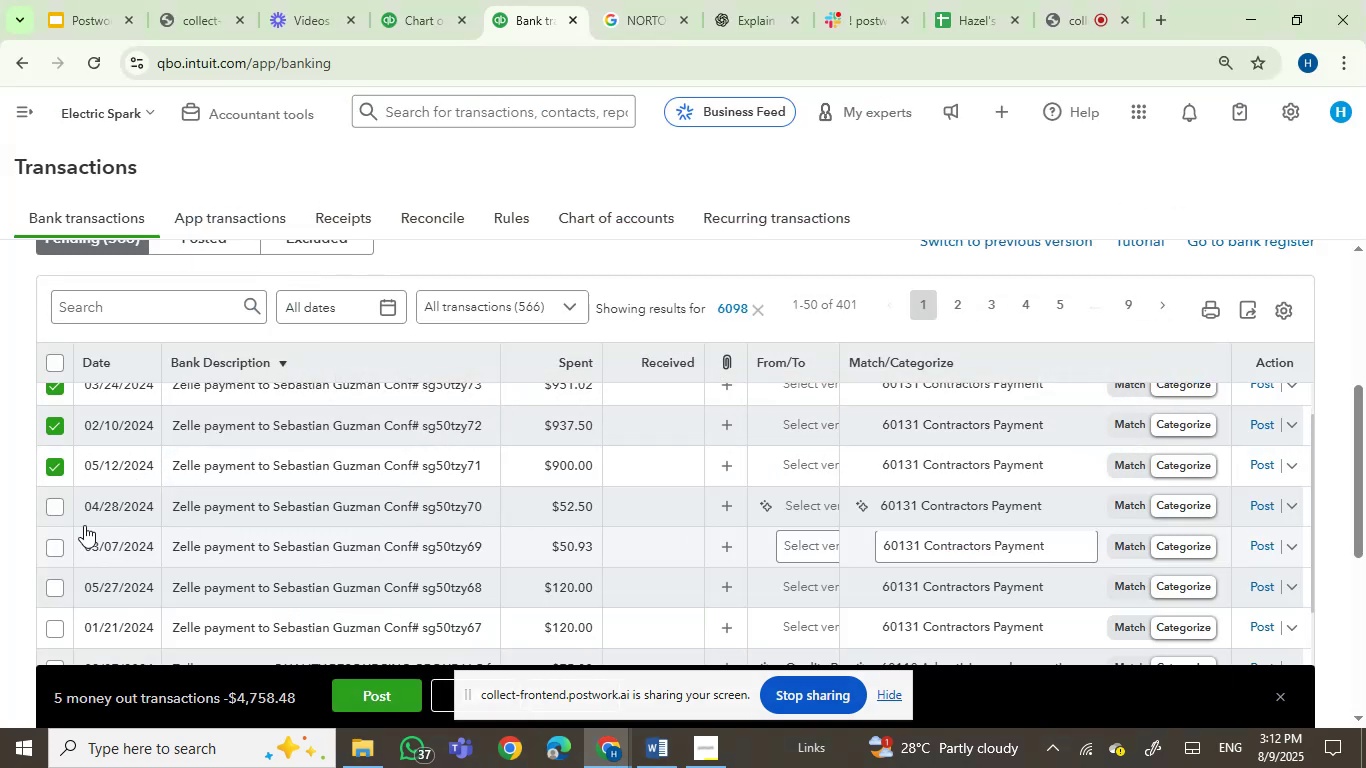 
left_click([55, 499])
 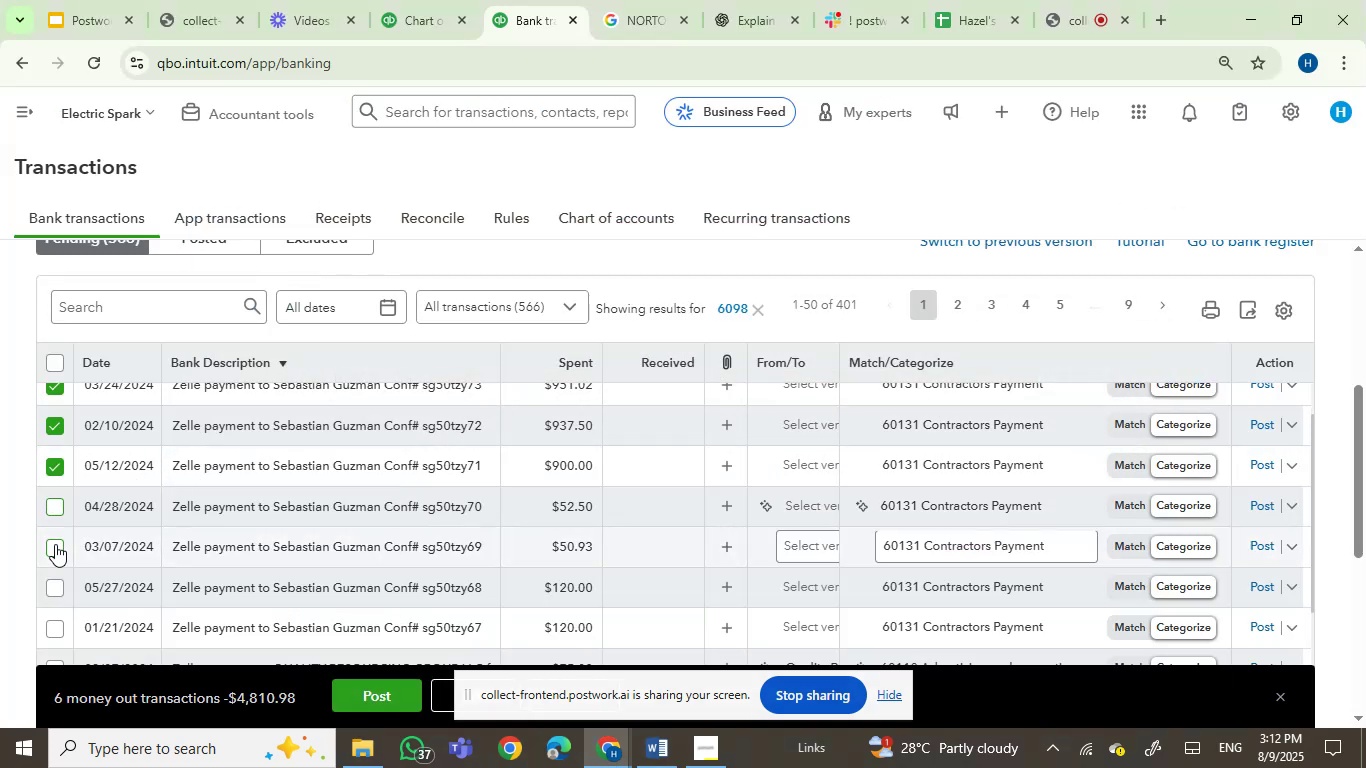 
left_click([55, 544])
 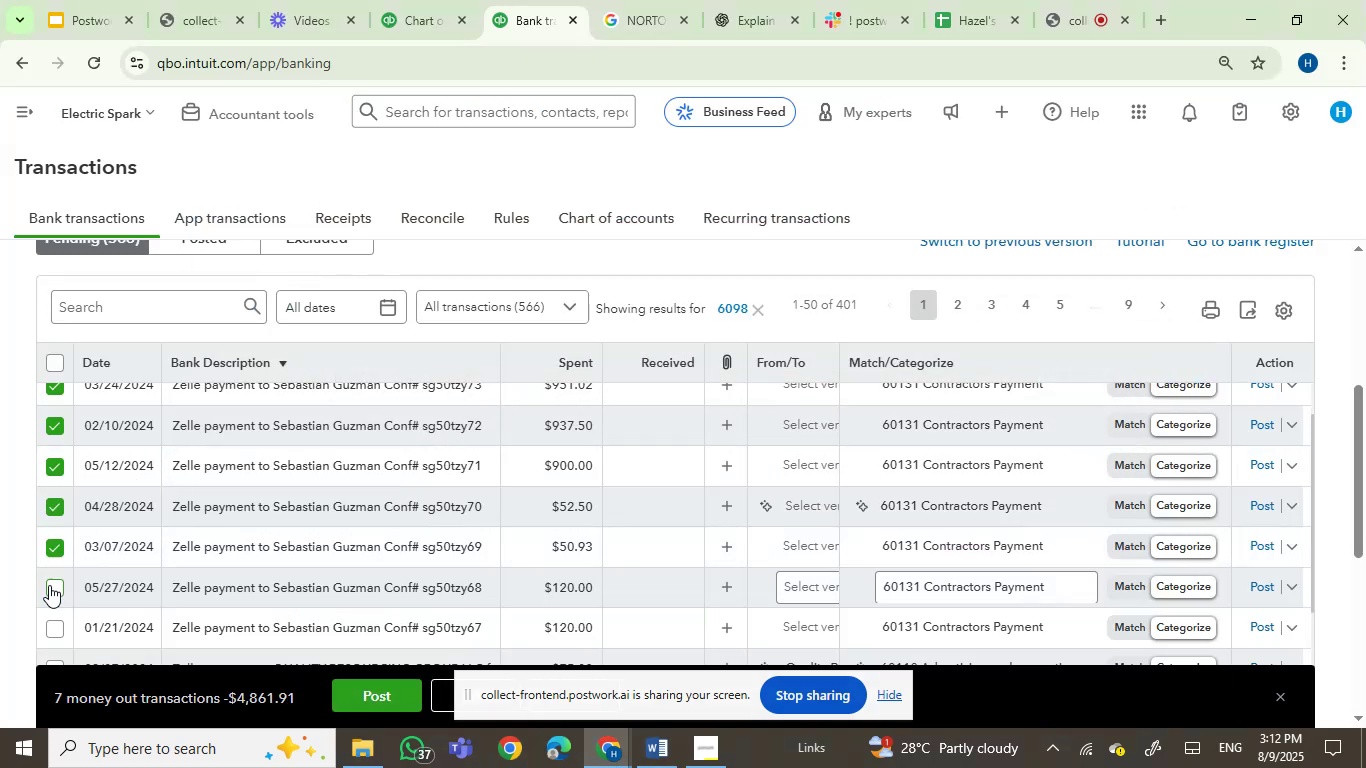 
left_click([51, 585])
 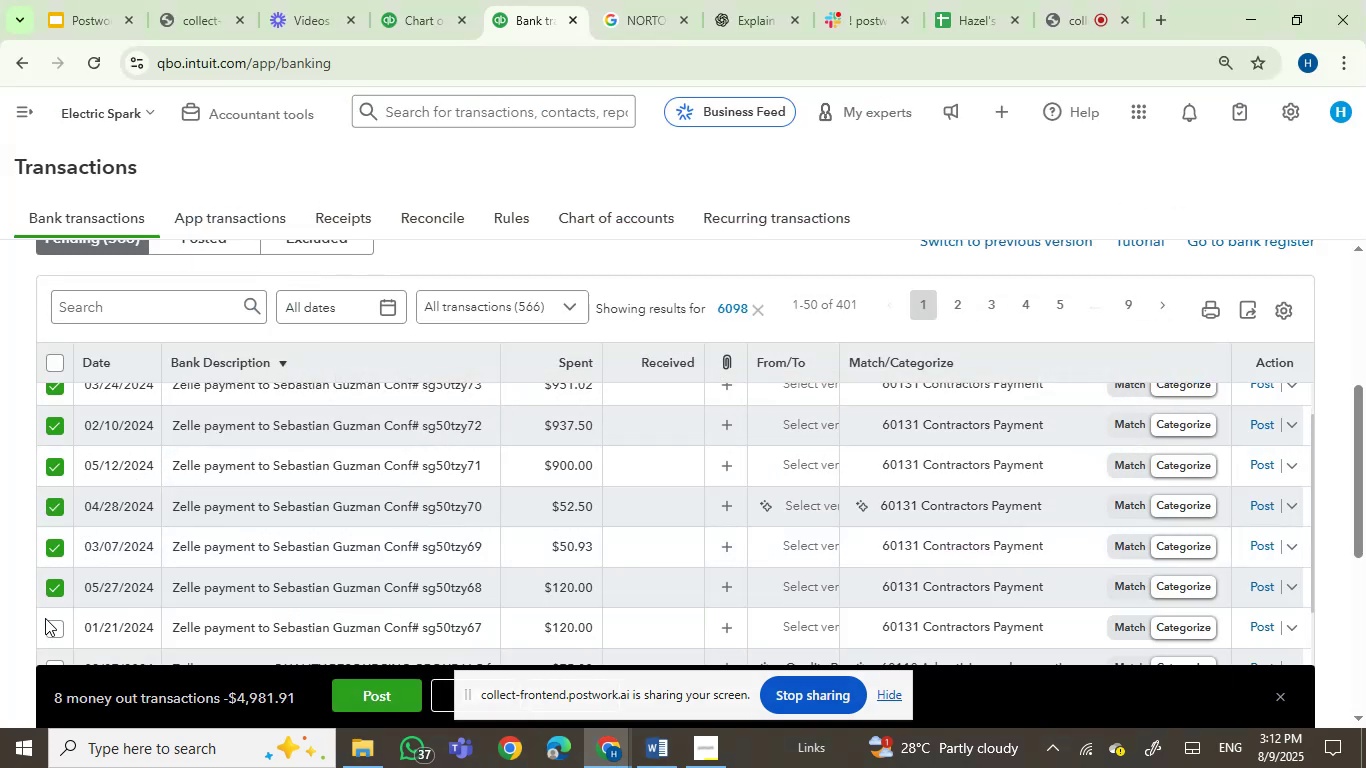 
left_click([56, 627])
 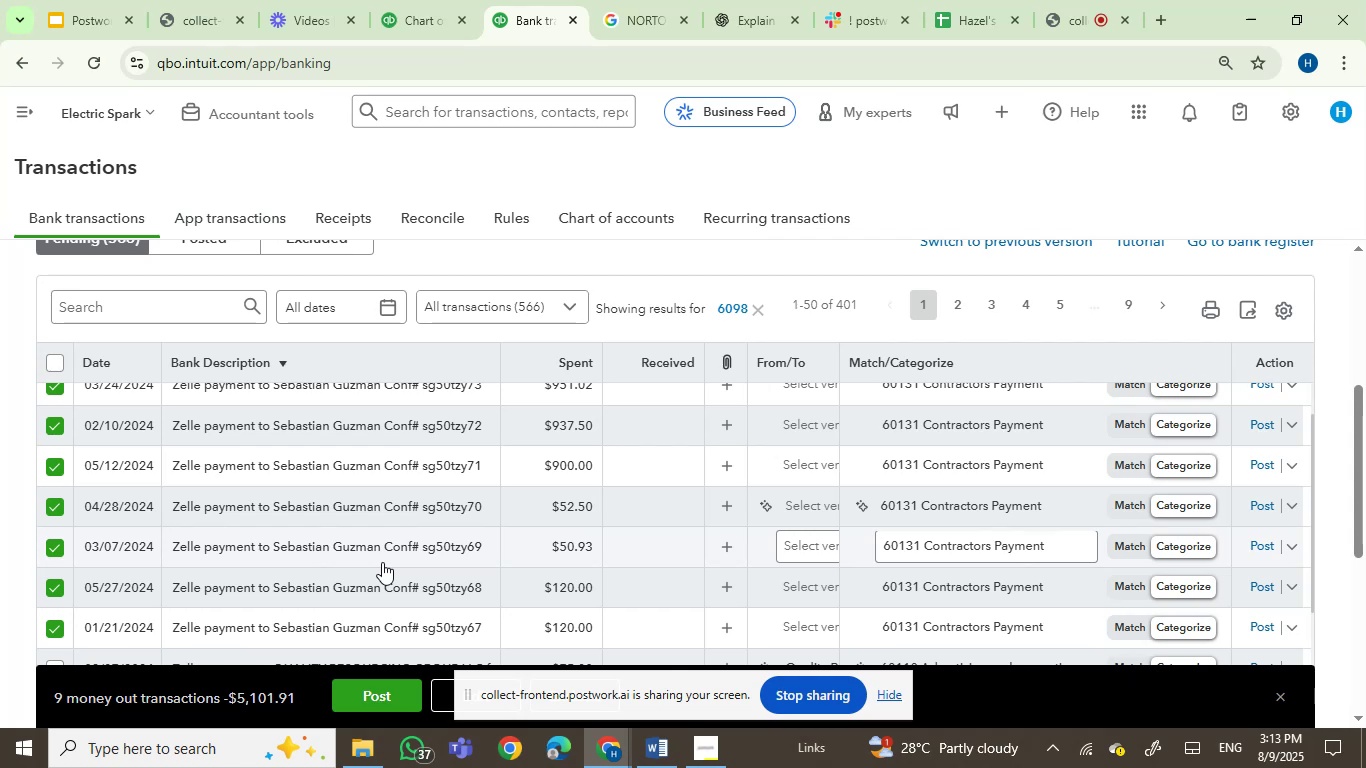 
scroll: coordinate [424, 454], scroll_direction: none, amount: 0.0
 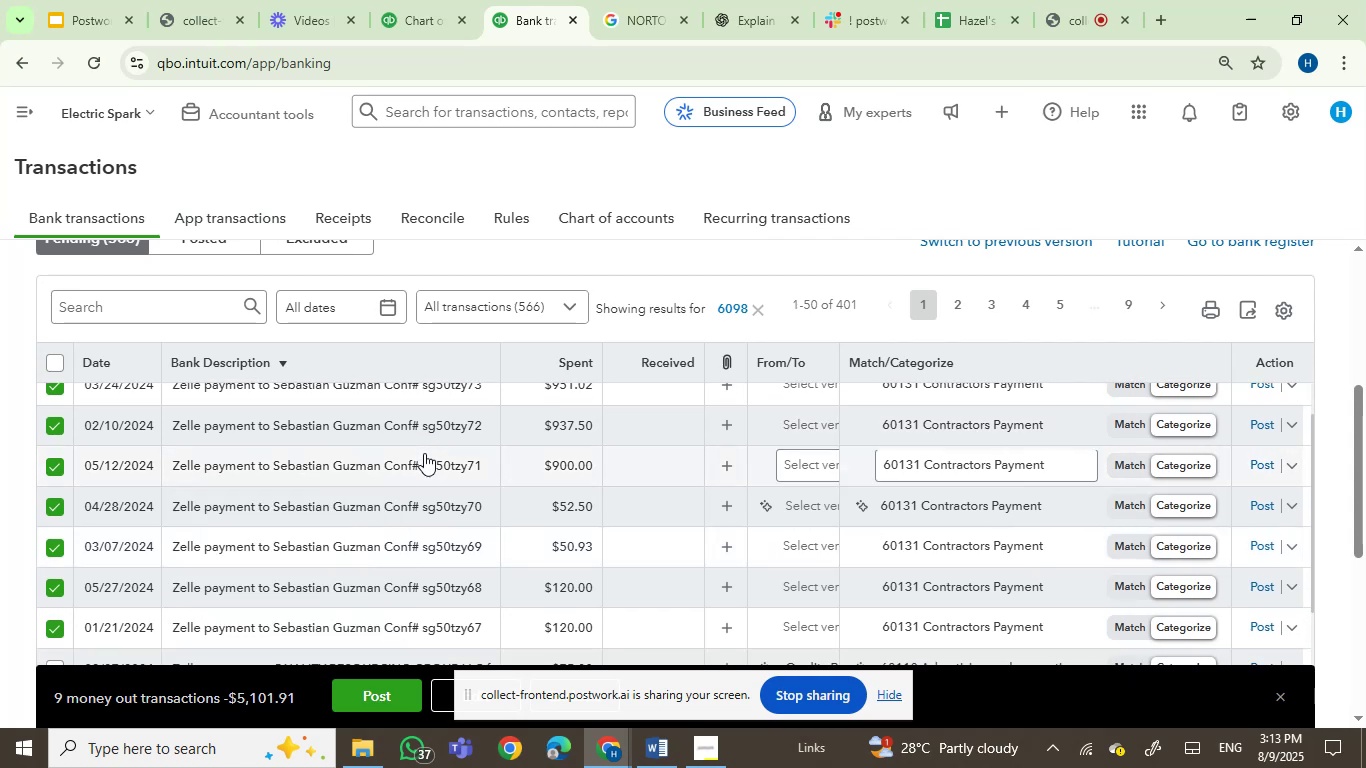 
scroll: coordinate [424, 453], scroll_direction: up, amount: 2.0
 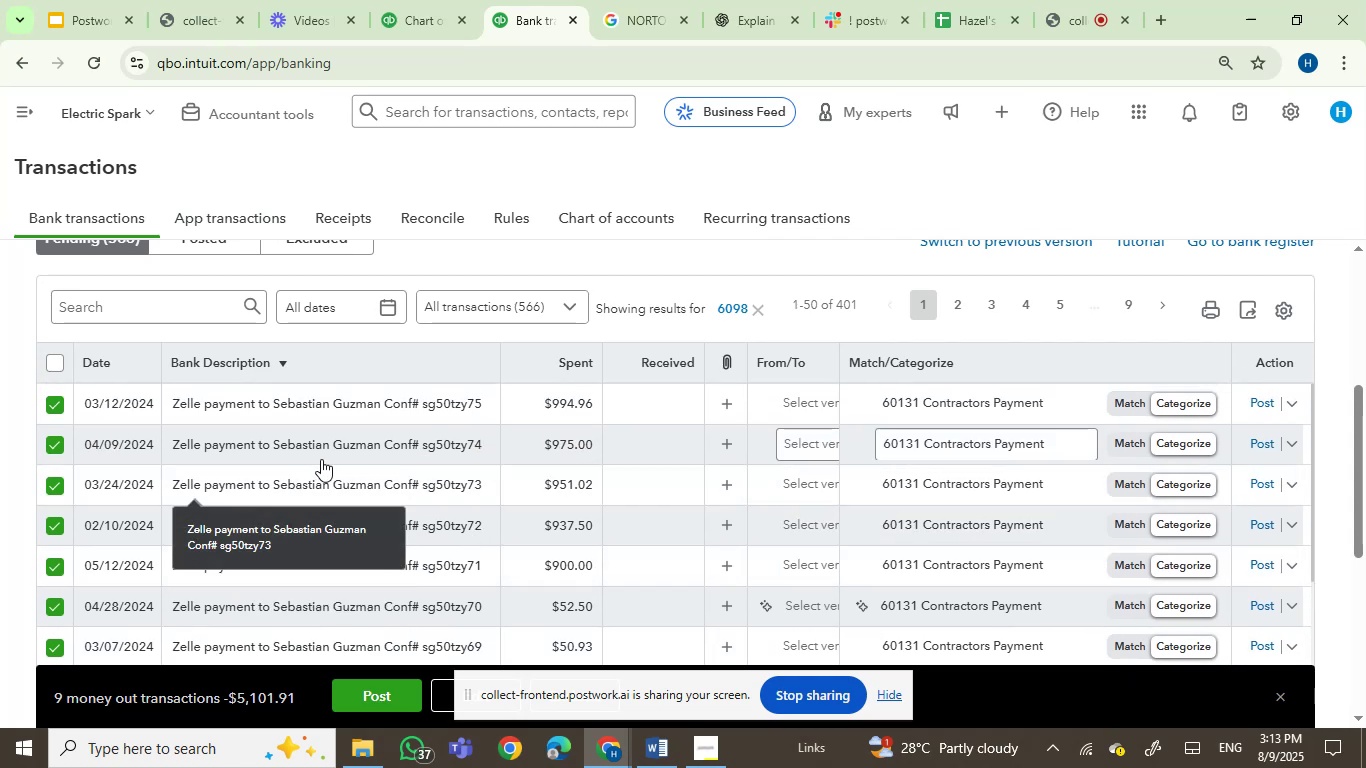 
left_click([339, 442])
 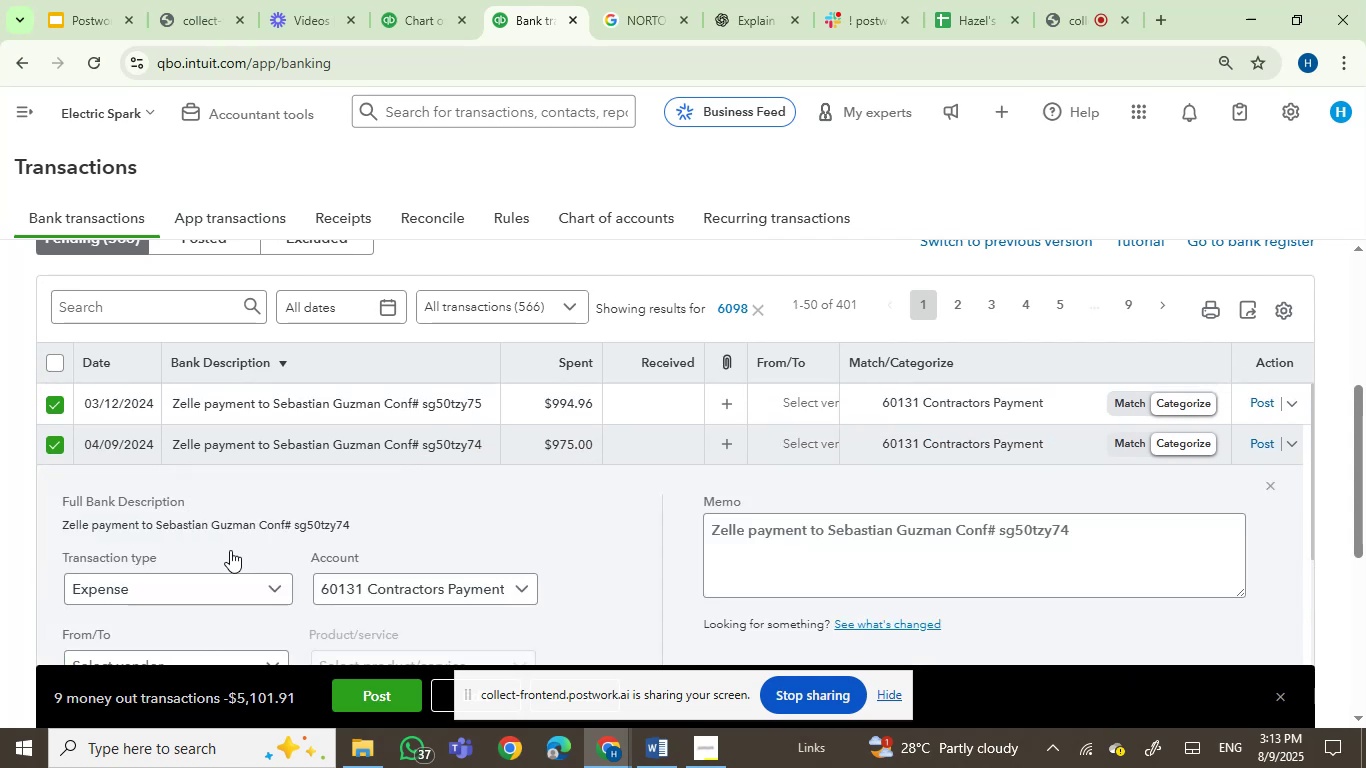 
left_click([185, 524])
 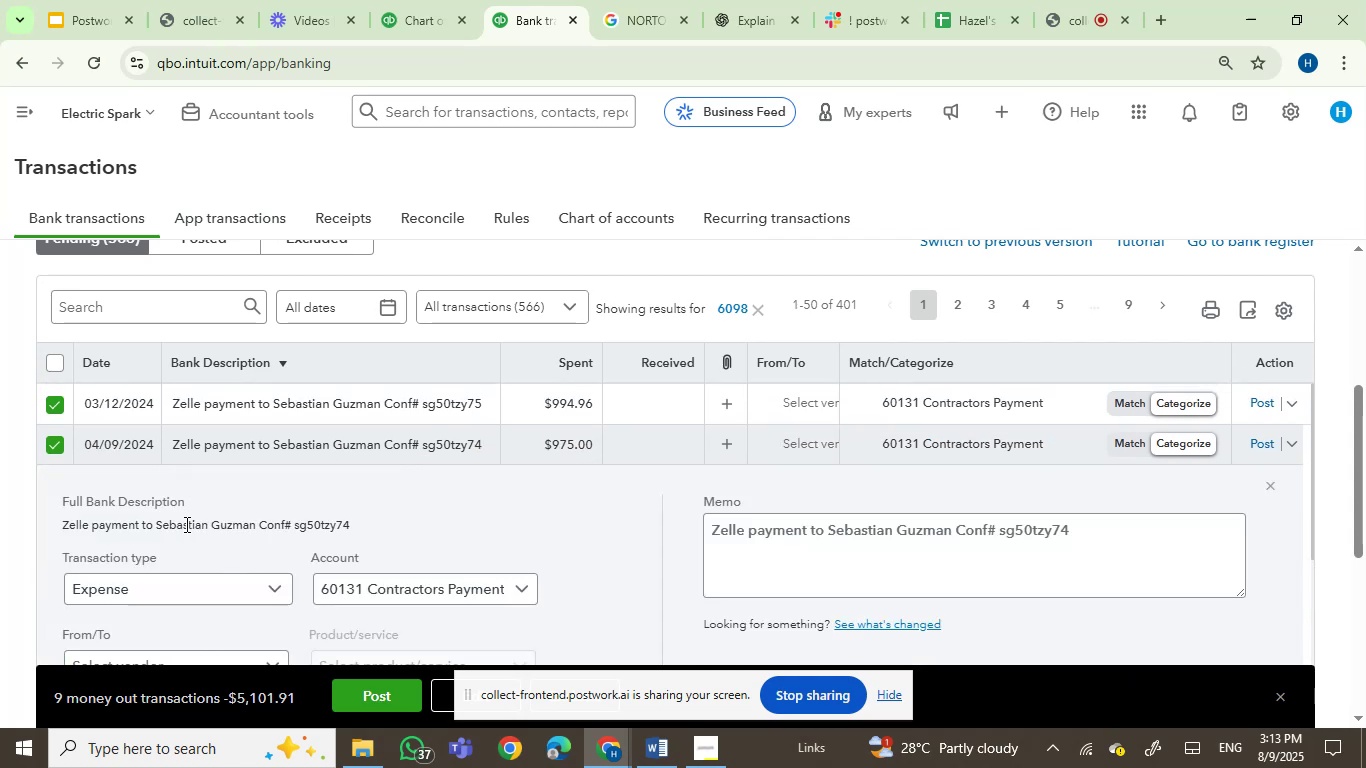 
left_click_drag(start_coordinate=[185, 524], to_coordinate=[215, 524])
 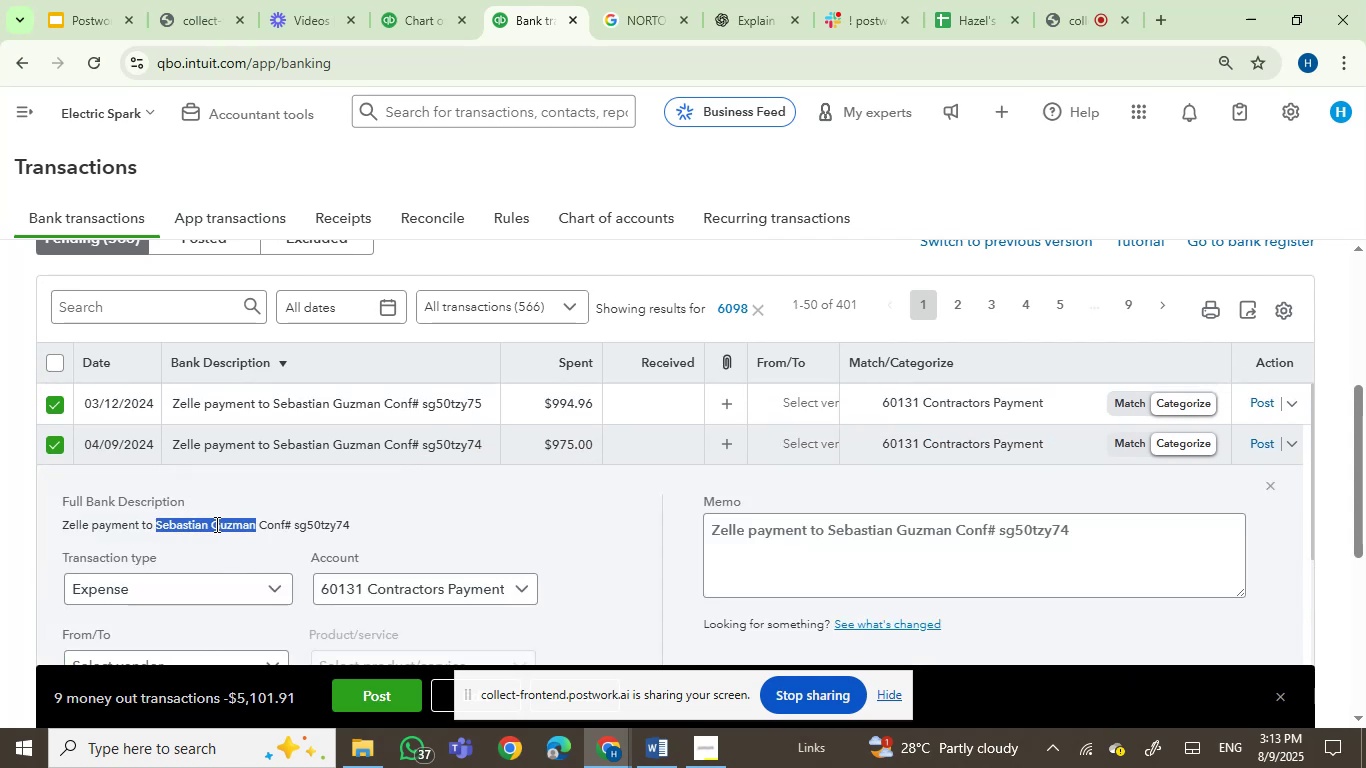 
key(Control+C)
 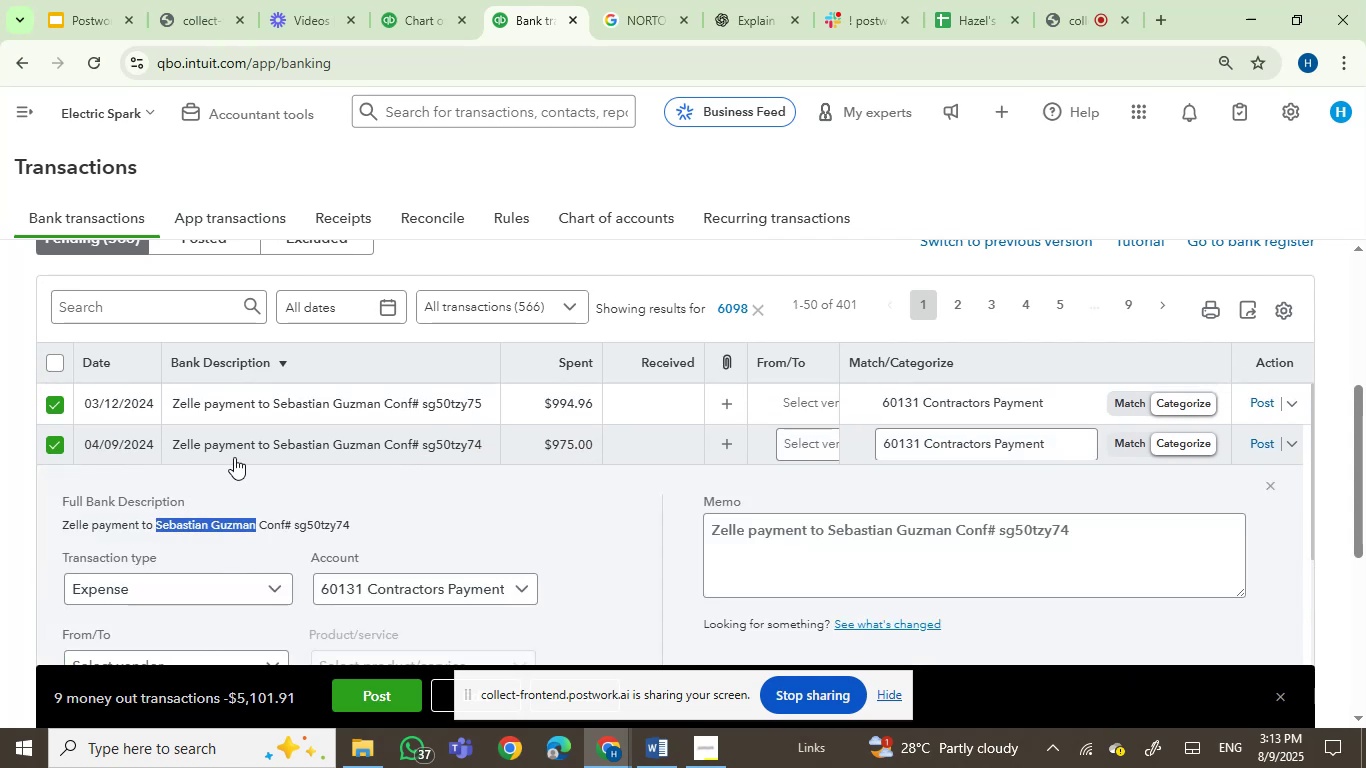 
left_click([251, 444])
 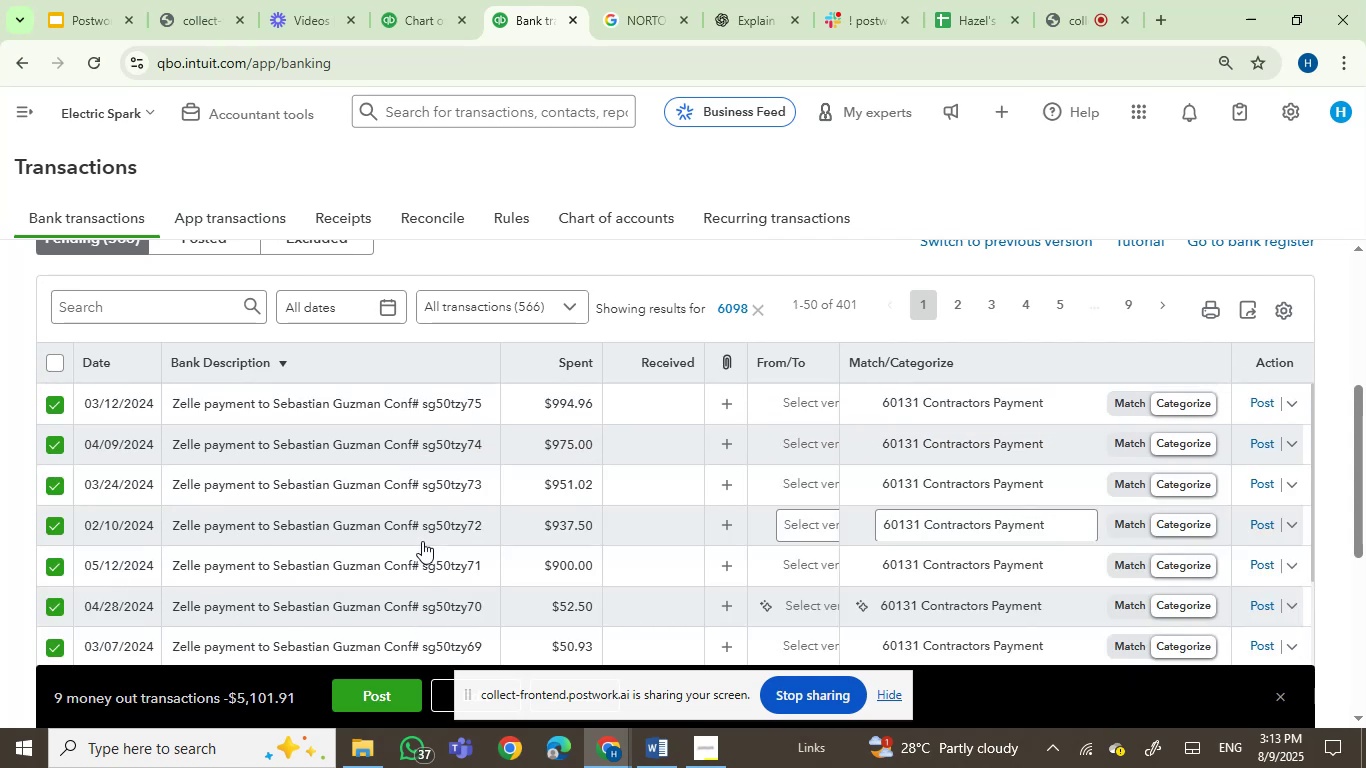 
scroll: coordinate [393, 551], scroll_direction: down, amount: 3.0
 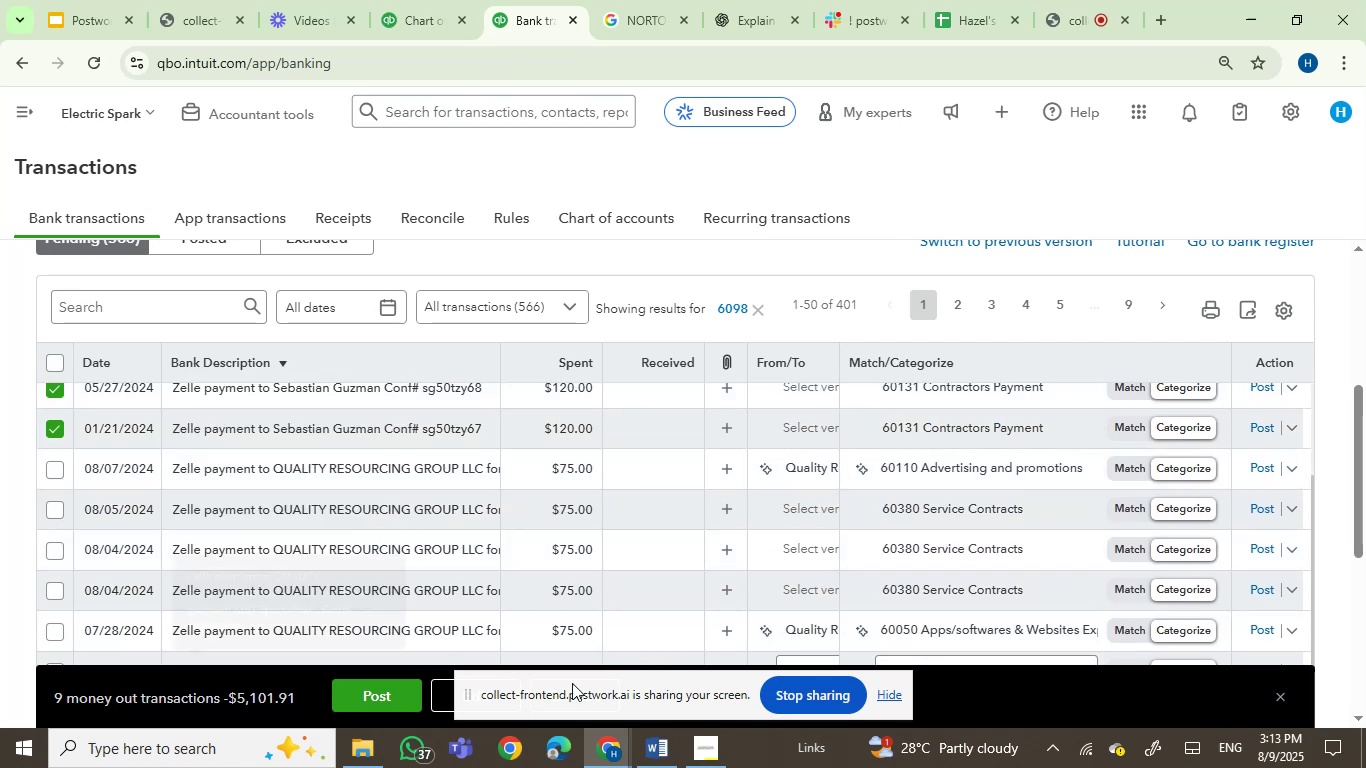 
left_click([888, 694])
 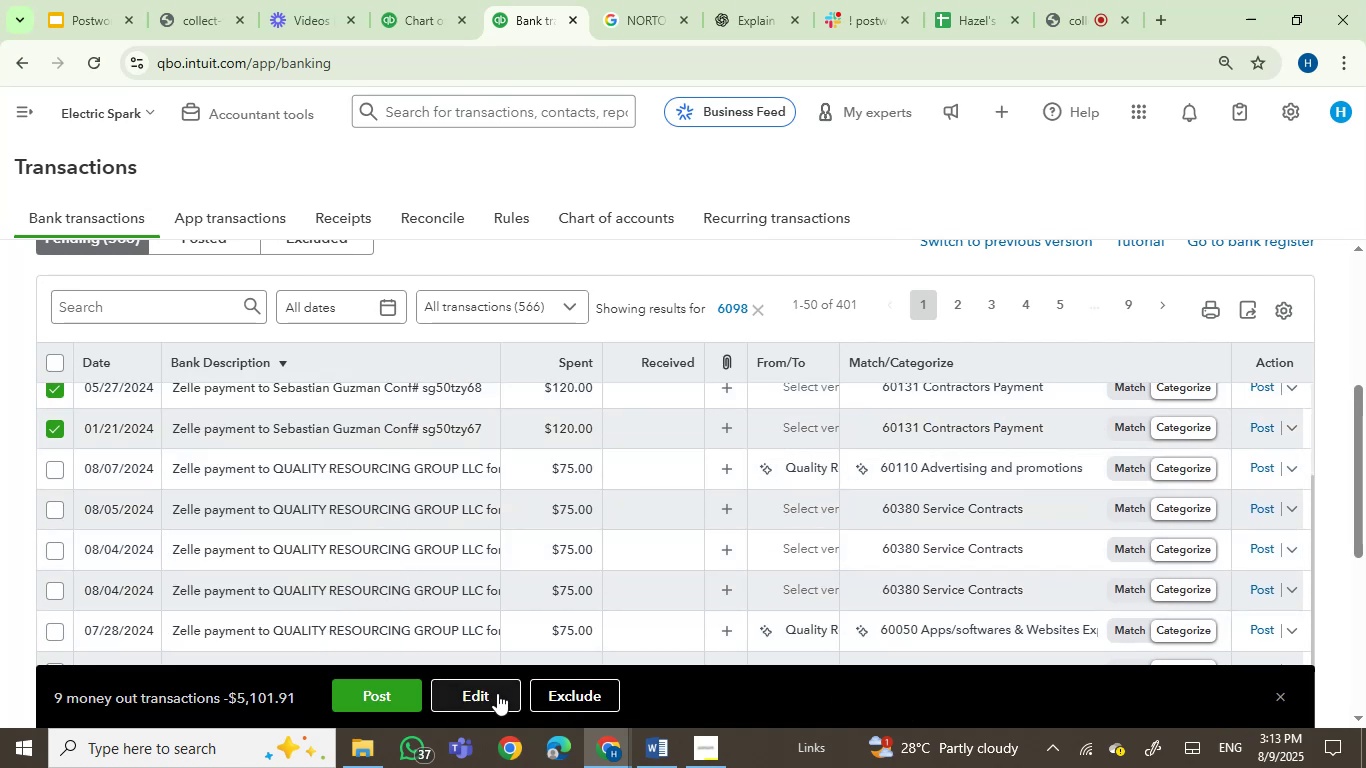 
left_click([497, 693])
 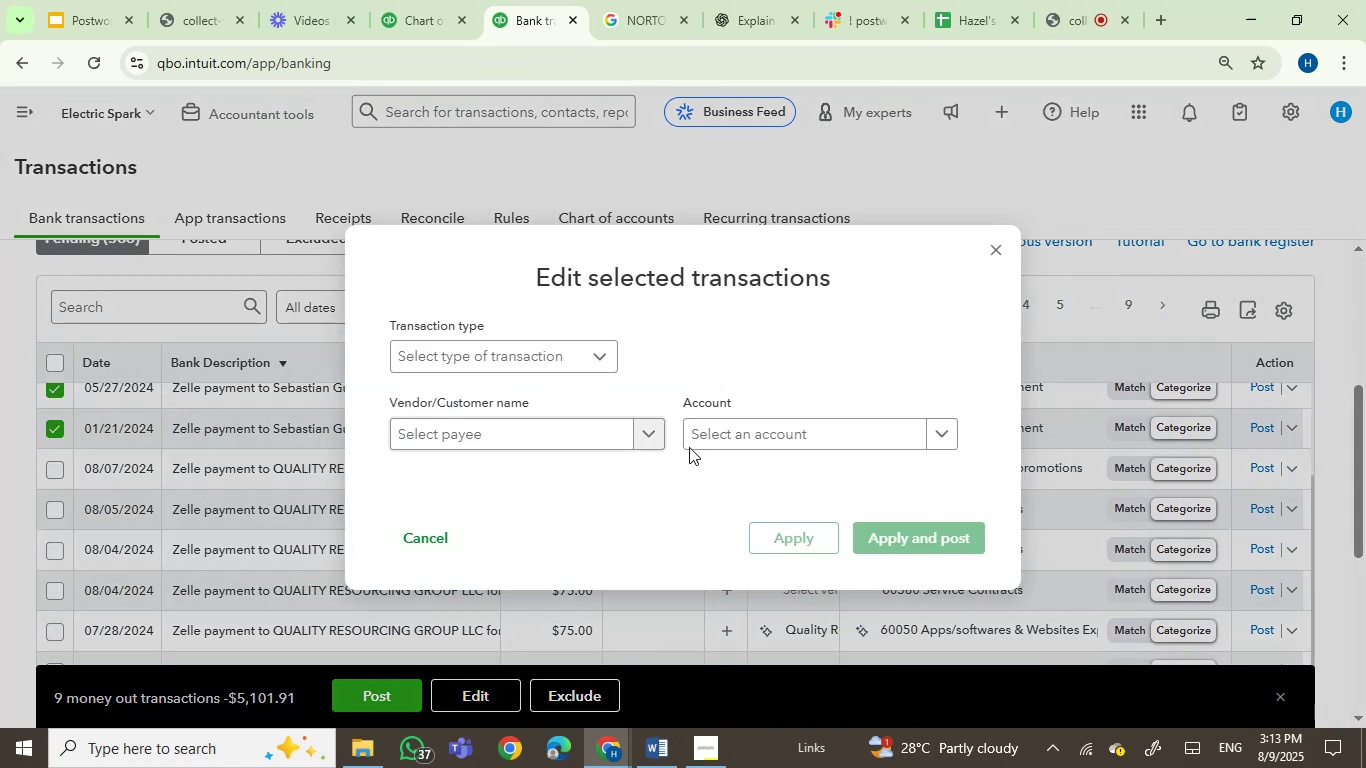 
left_click([552, 435])
 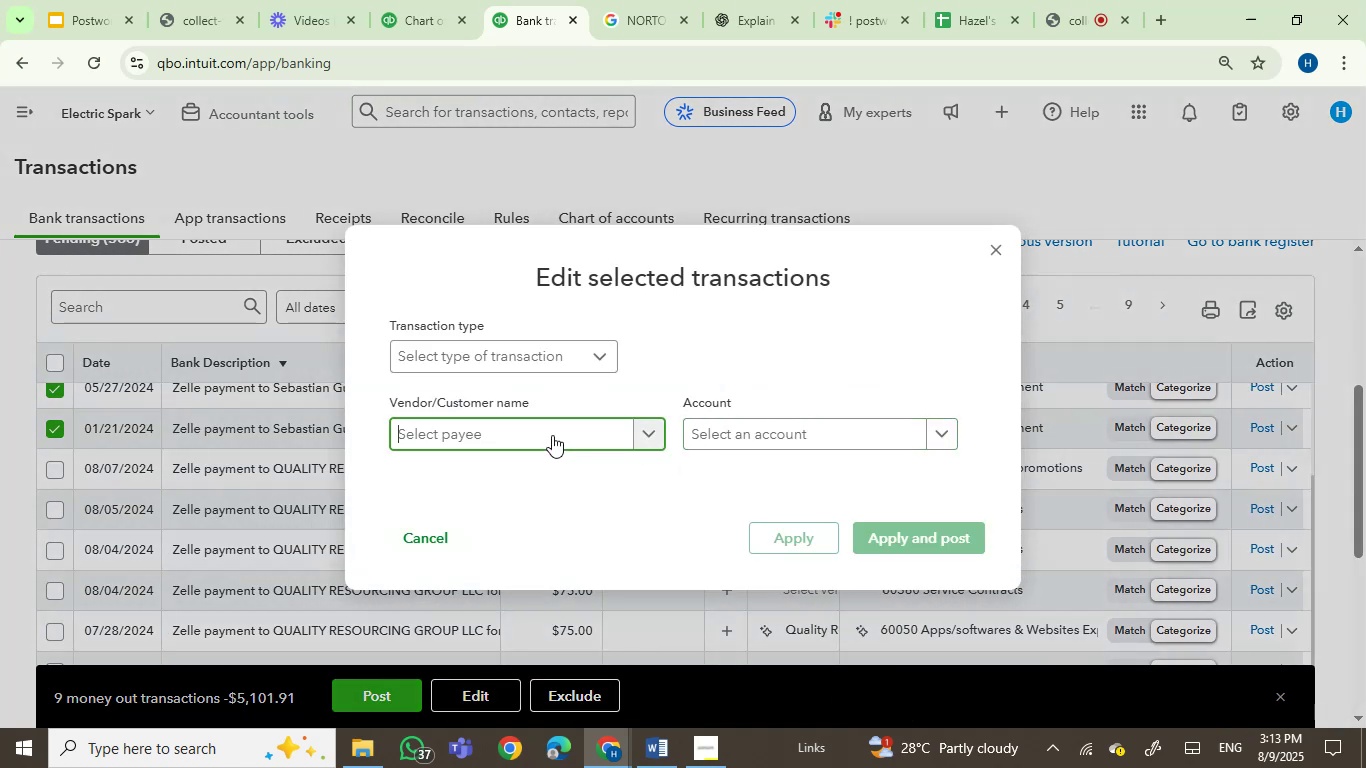 
key(Control+V)
 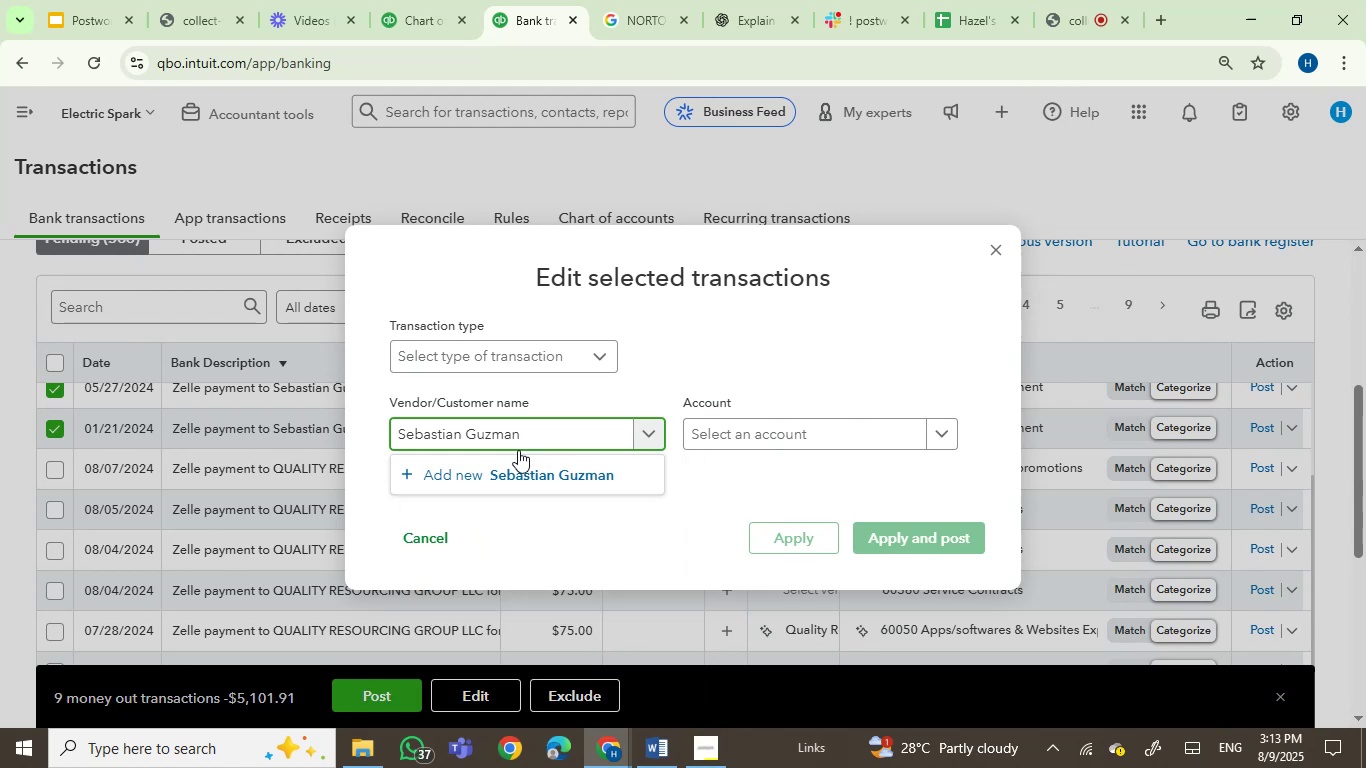 
left_click([489, 472])
 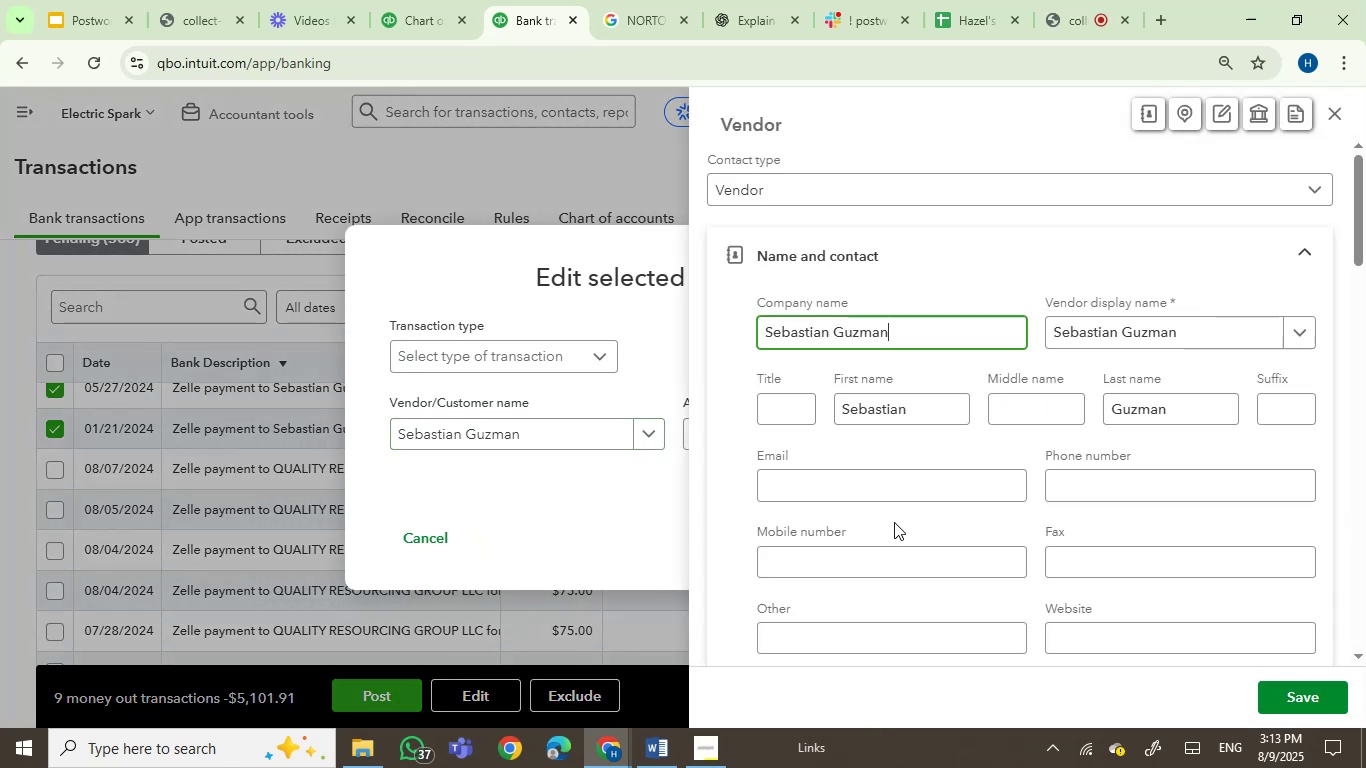 
wait(6.5)
 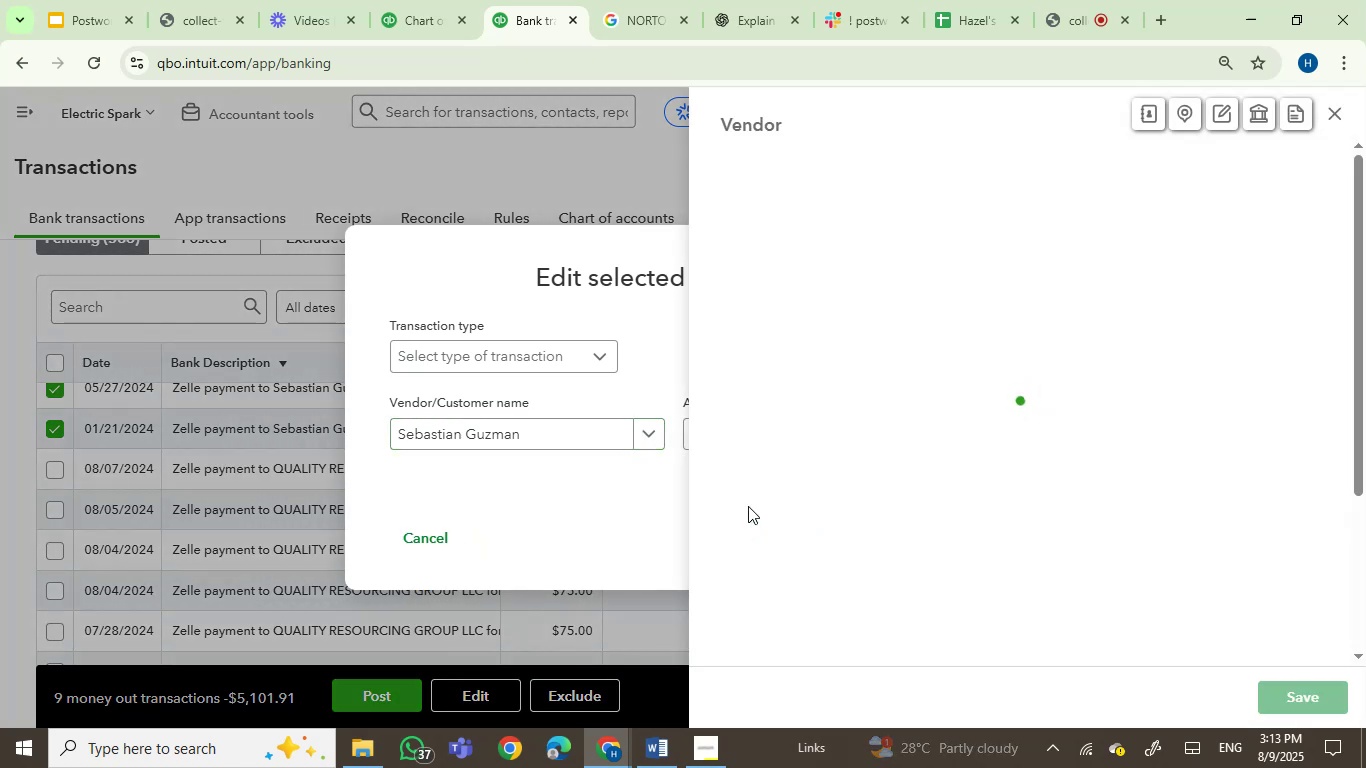 
left_click([1290, 694])
 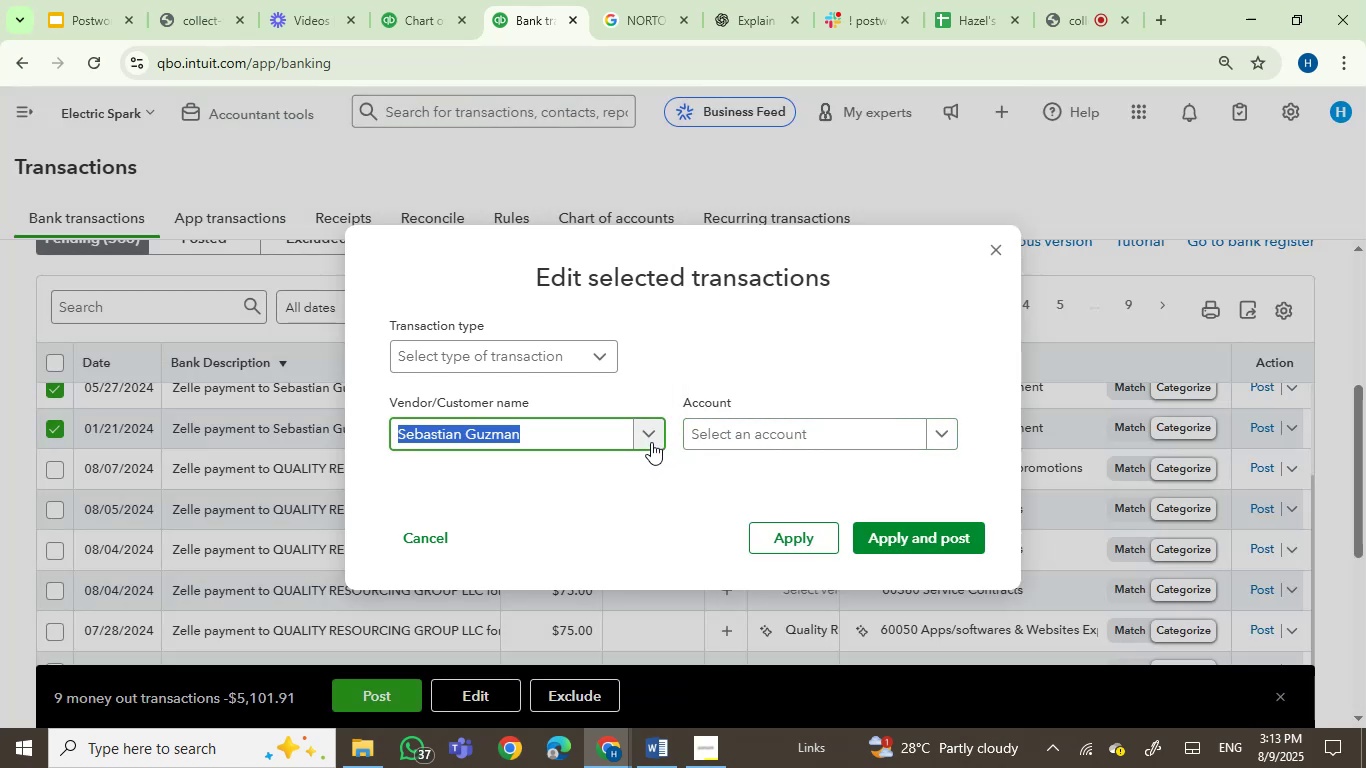 
left_click([773, 441])
 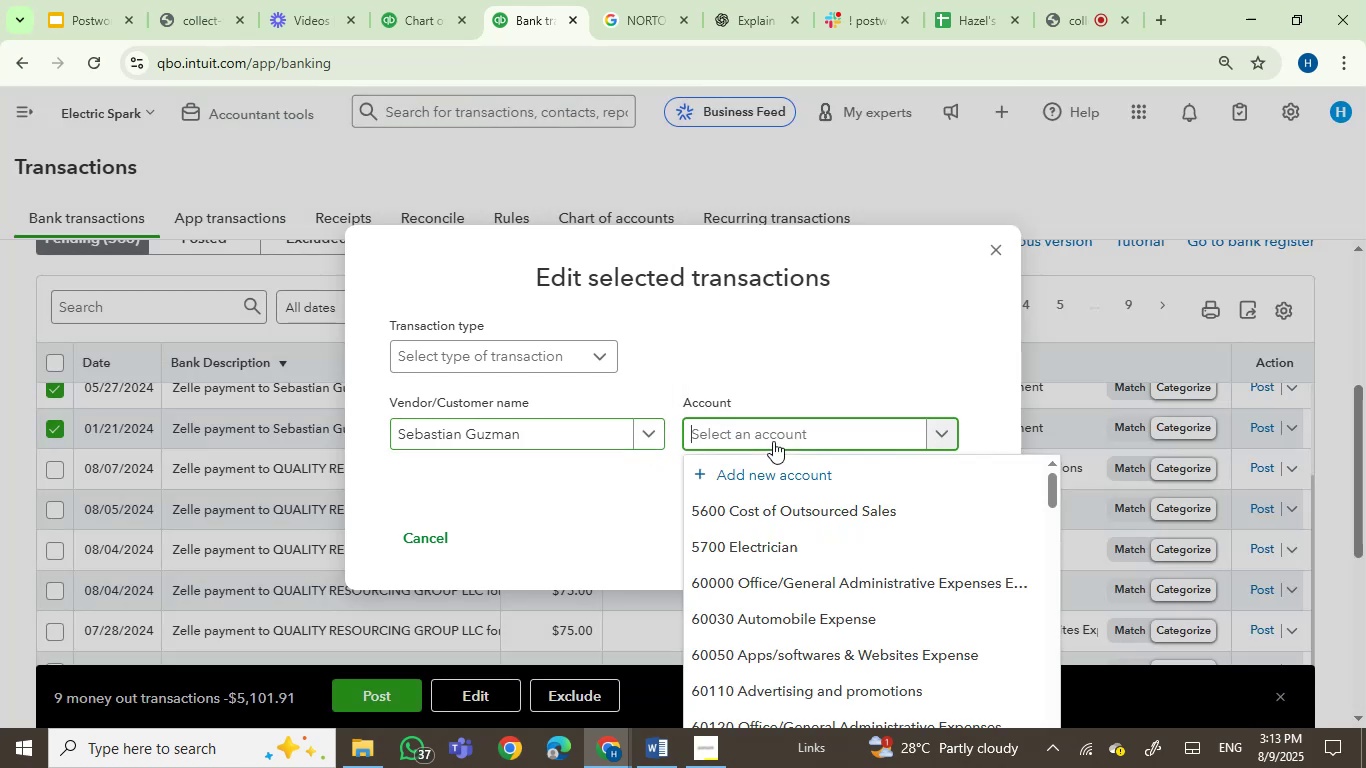 
key(Control+V)
 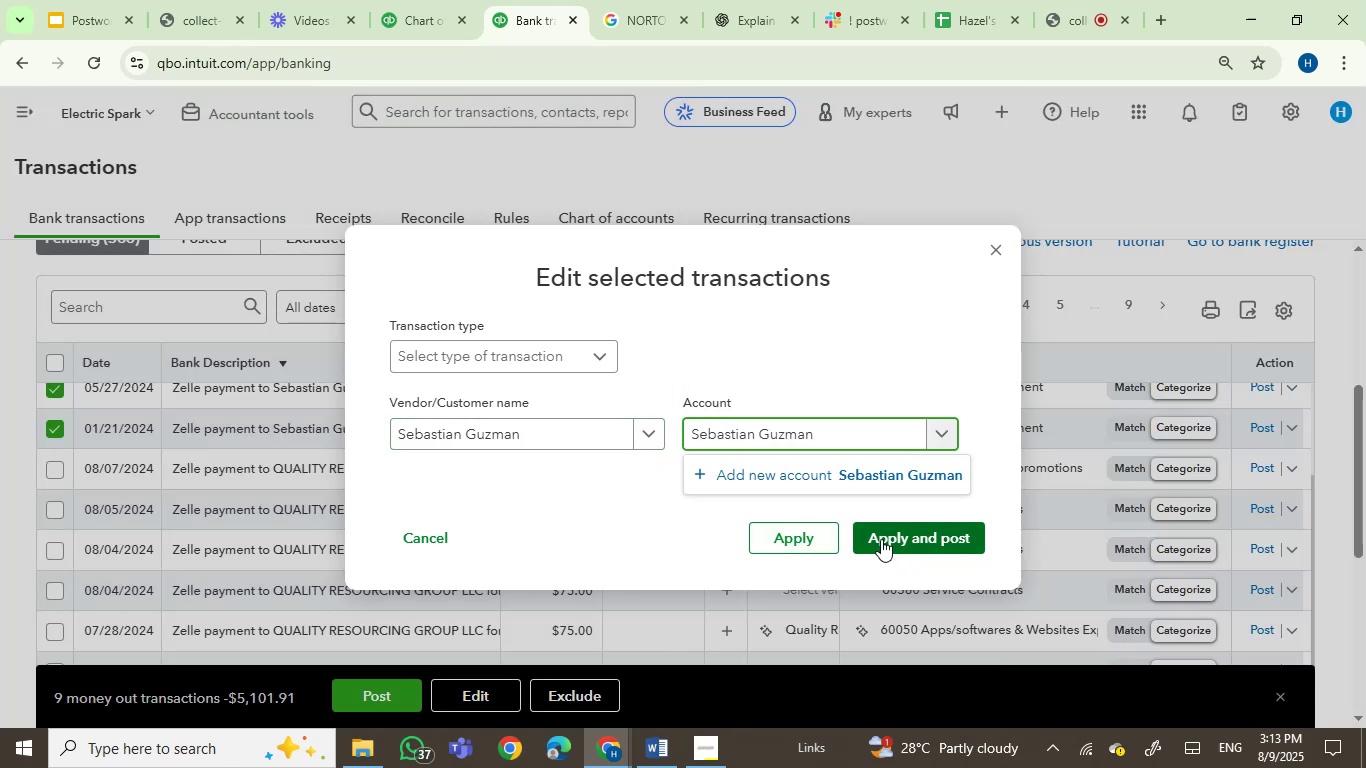 
left_click_drag(start_coordinate=[853, 428], to_coordinate=[647, 435])
 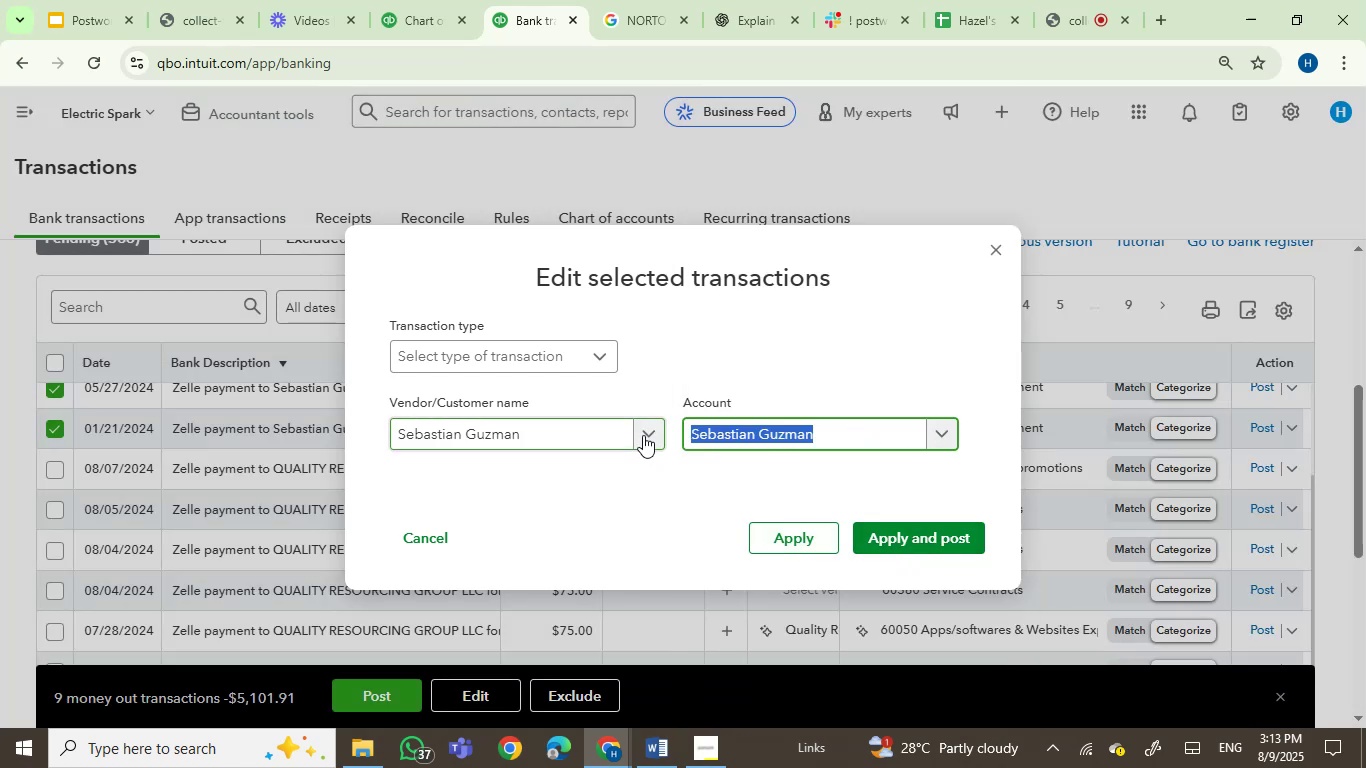 
type(contr)
 